 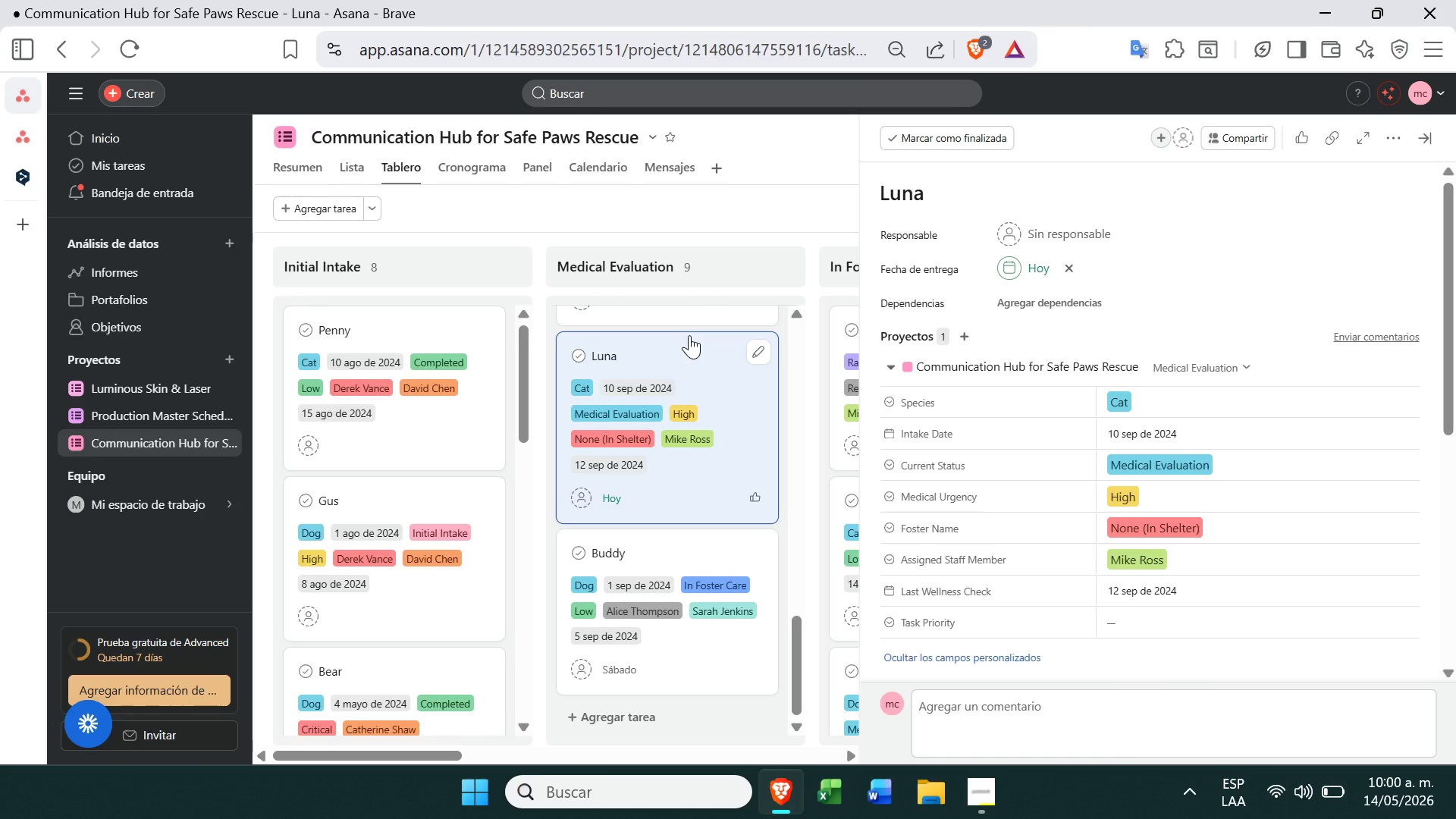 
right_click([889, 804])
 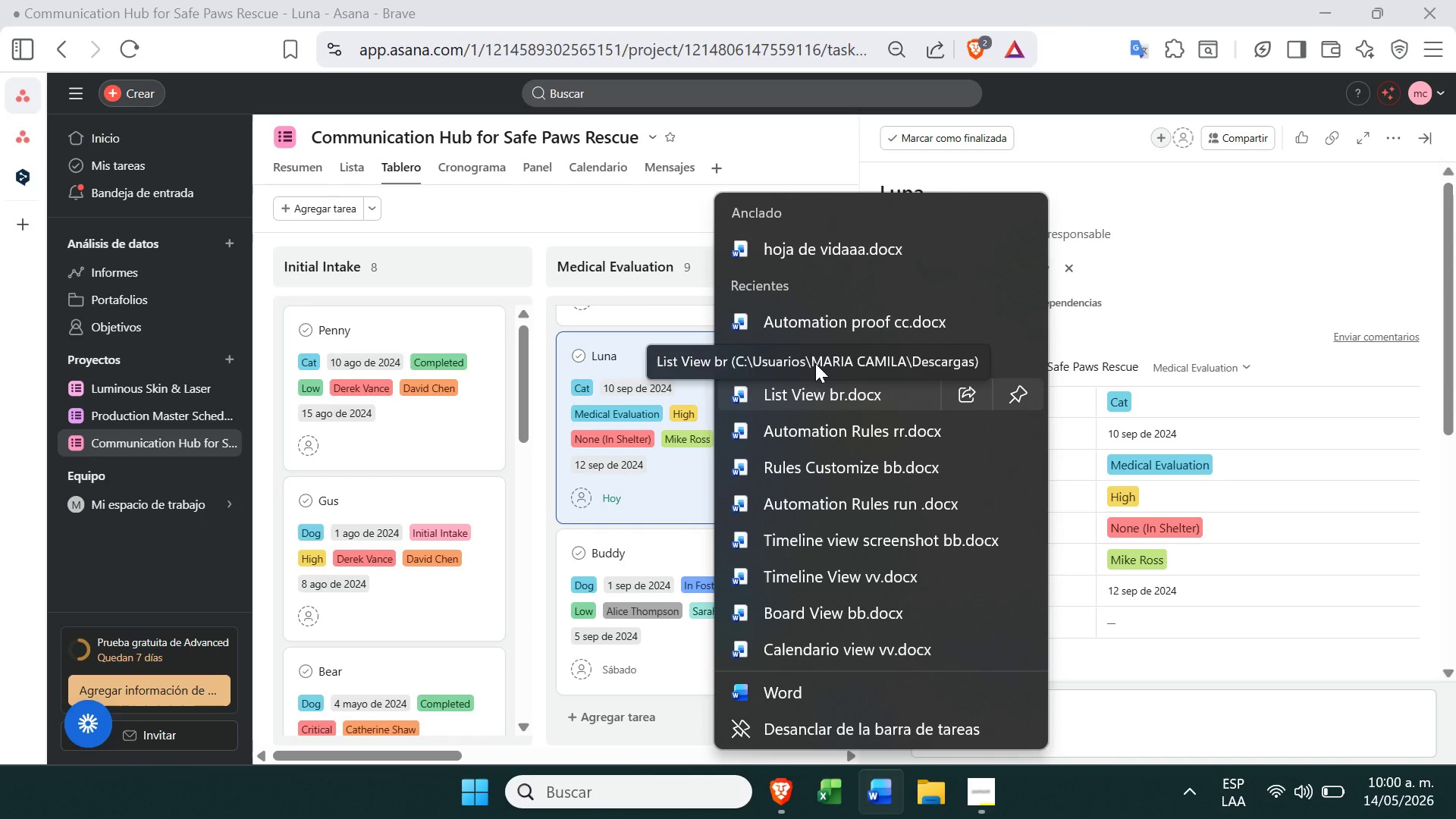 
left_click([821, 357])
 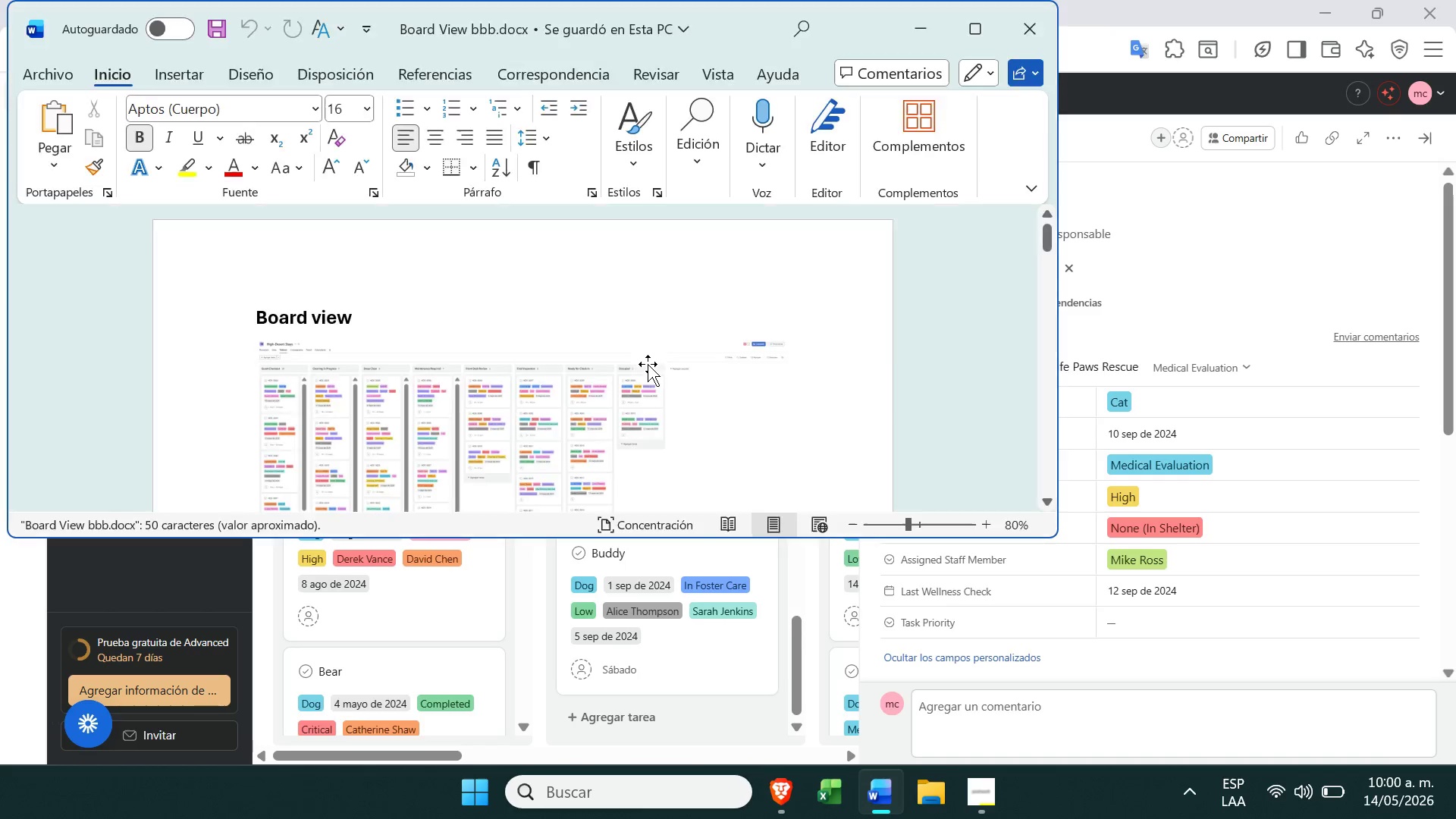 
wait(6.97)
 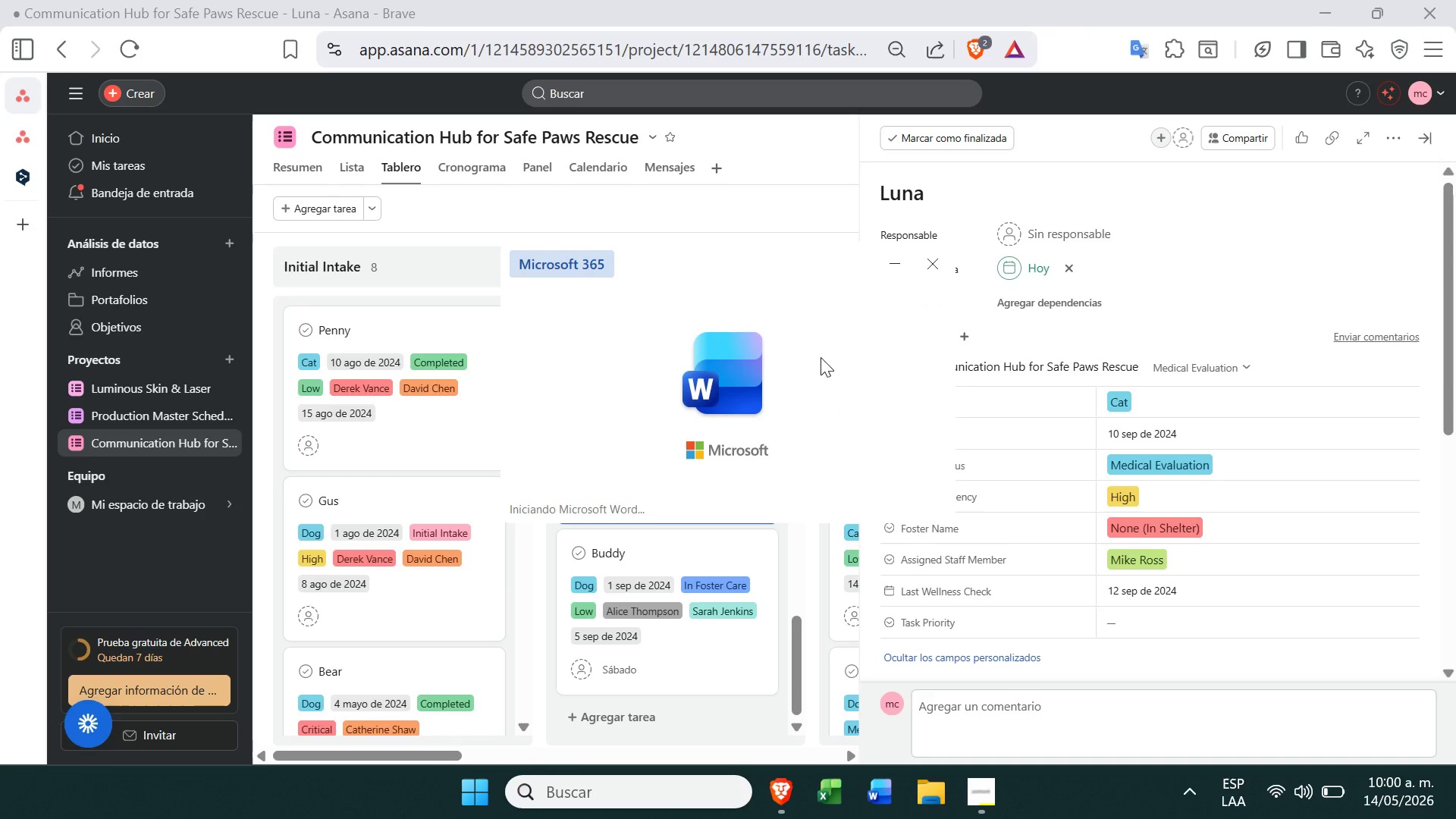 
left_click([971, 24])
 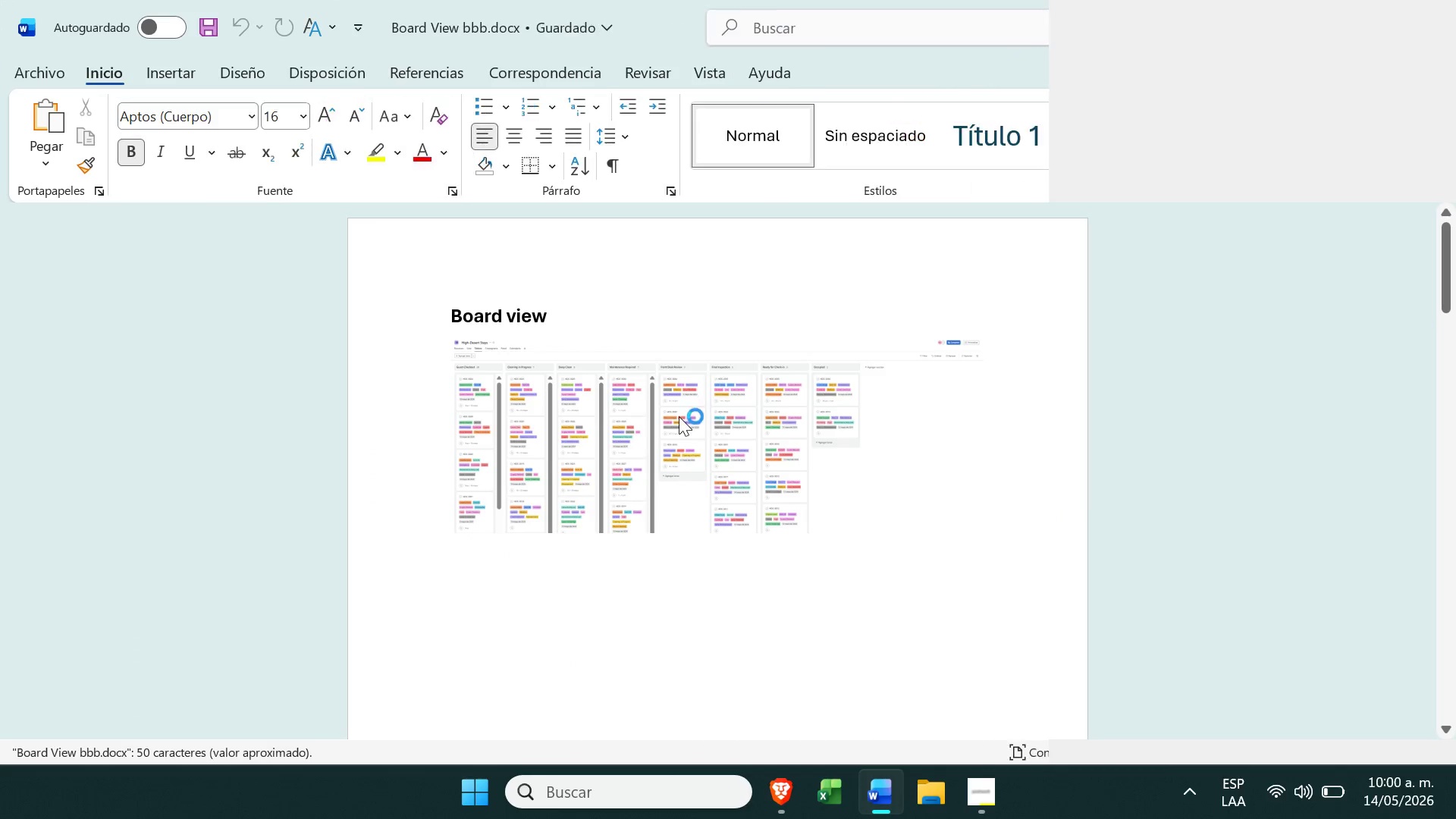 
left_click([676, 419])
 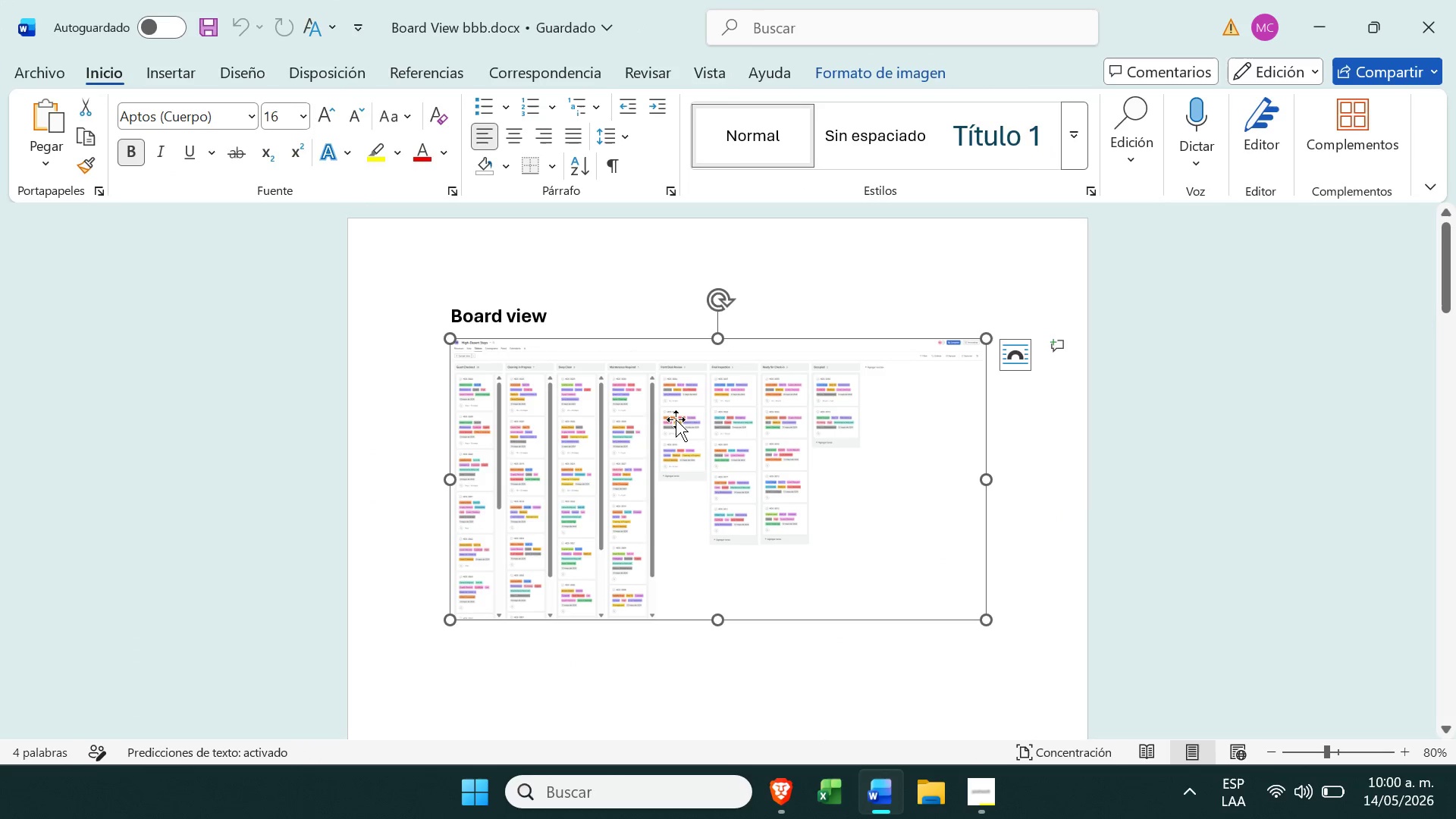 
key(Delete)
 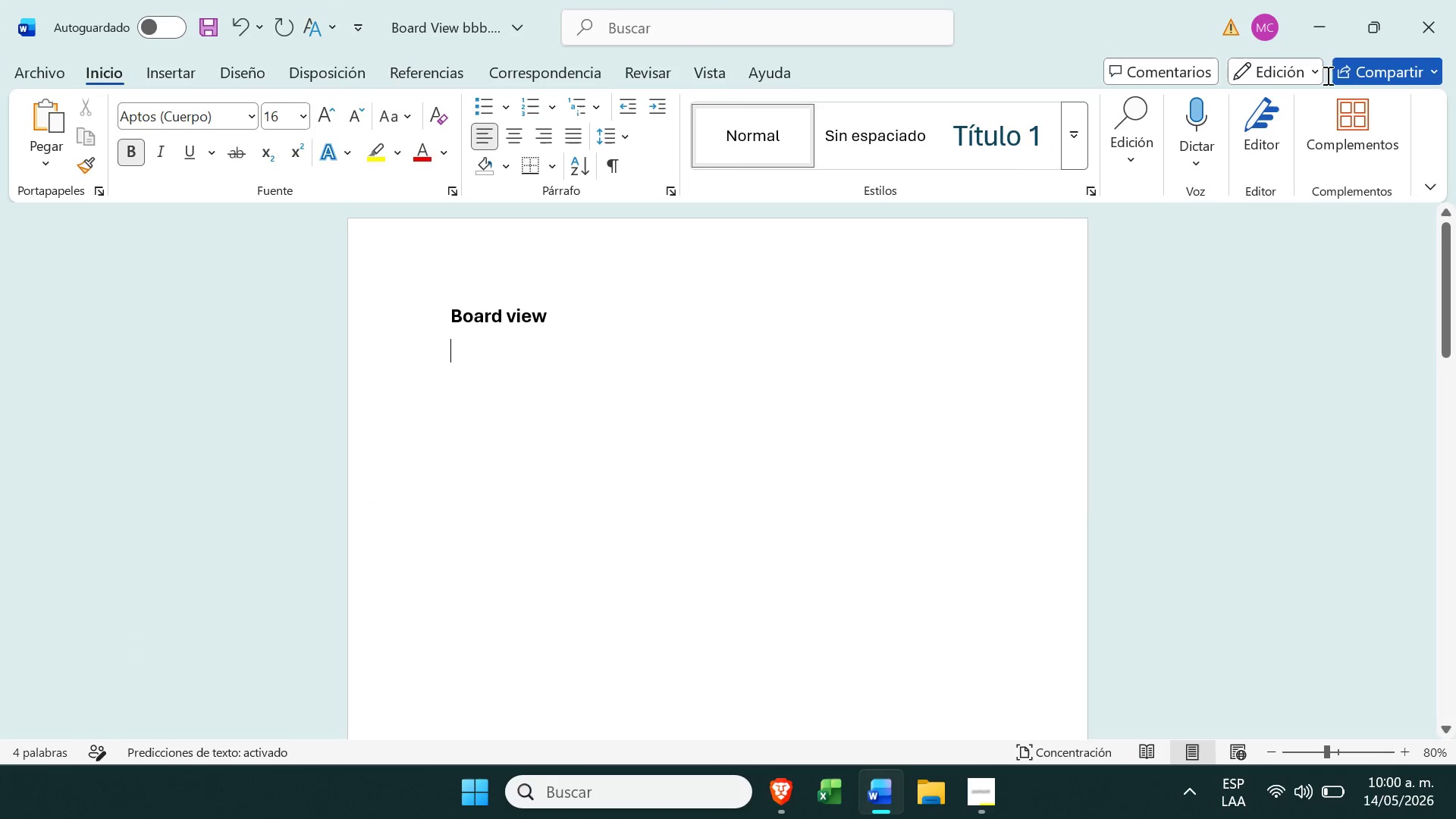 
left_click([1324, 34])
 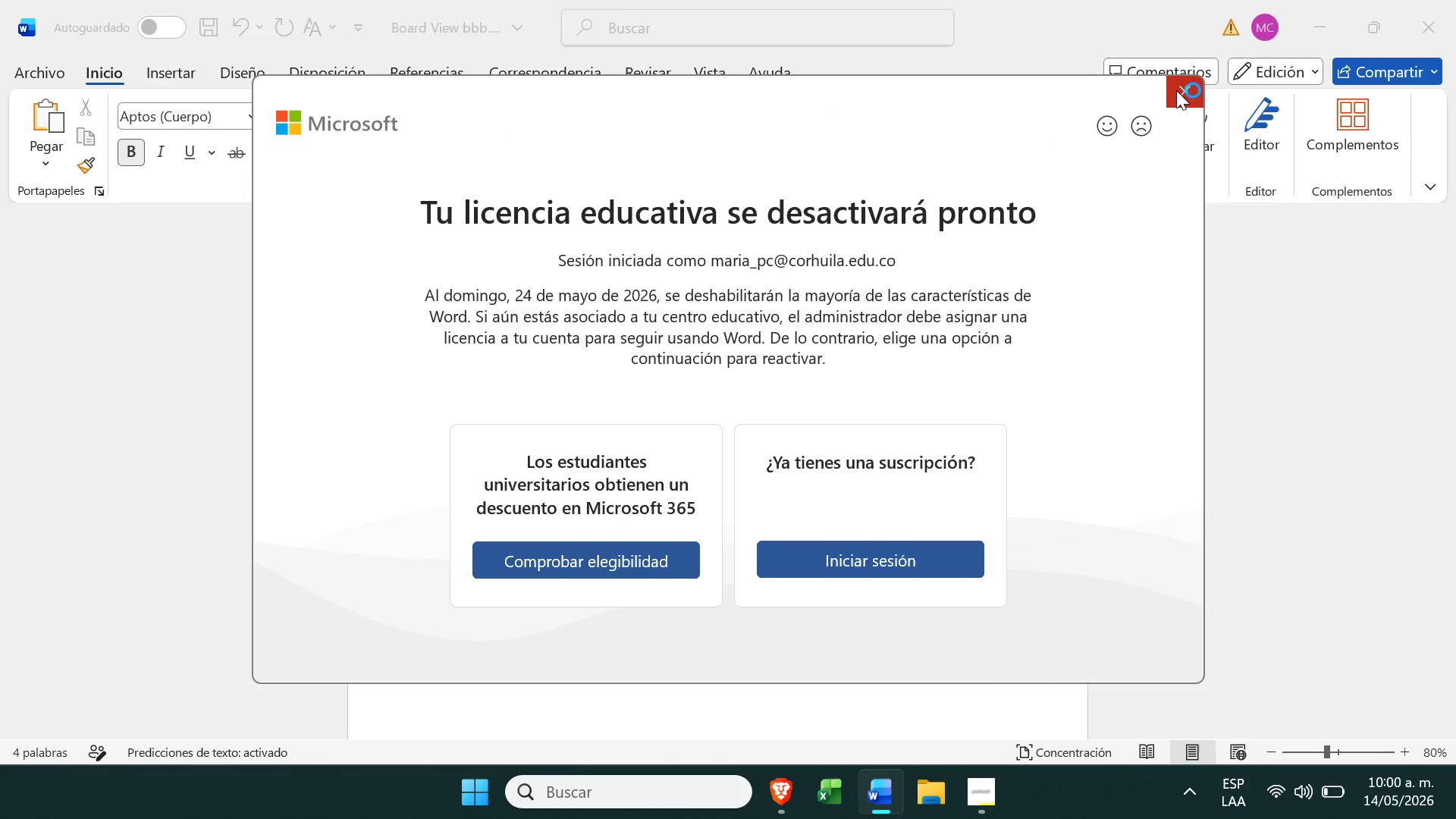 
left_click([1172, 93])
 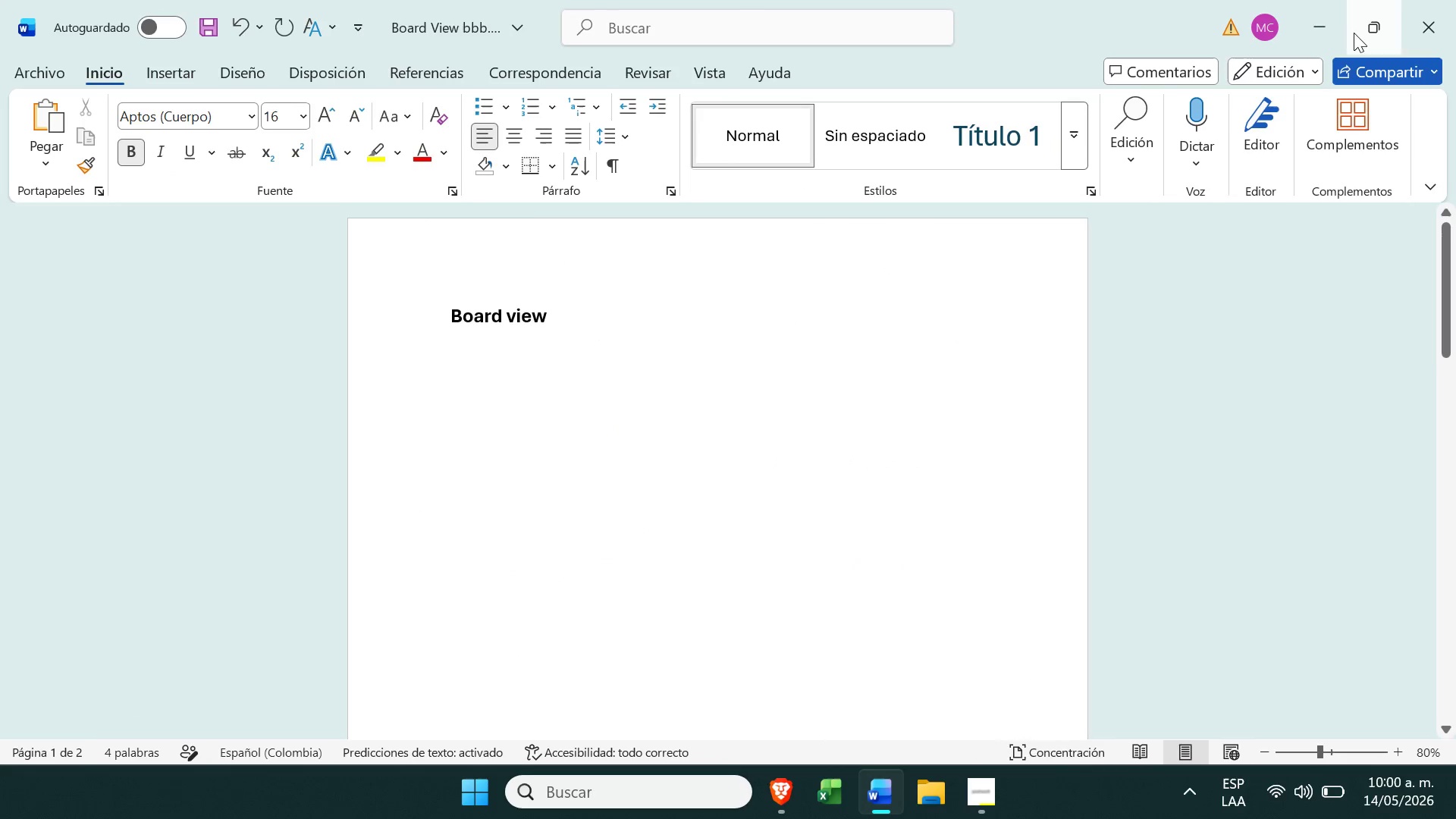 
left_click([1318, 18])
 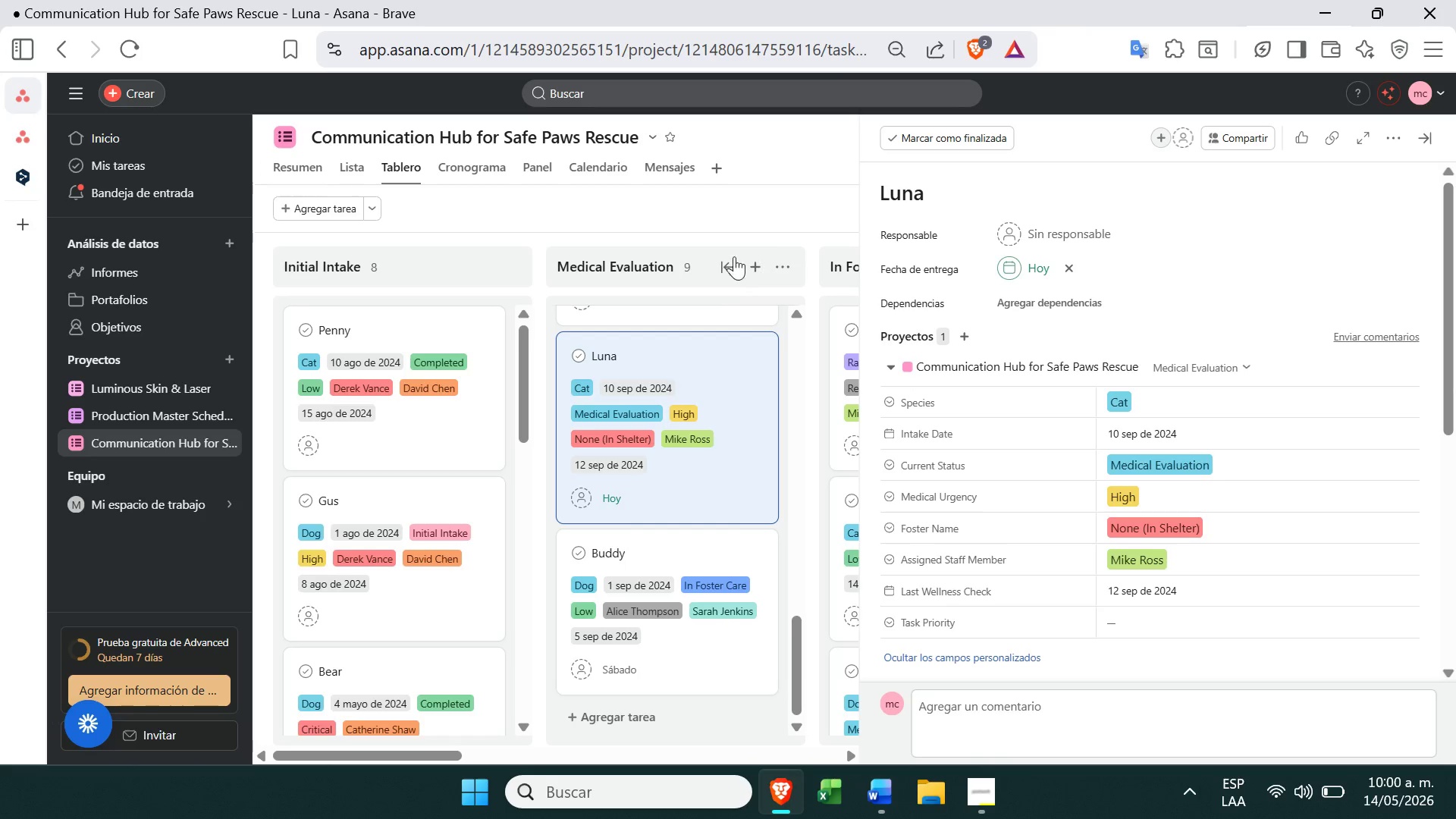 
left_click([792, 221])
 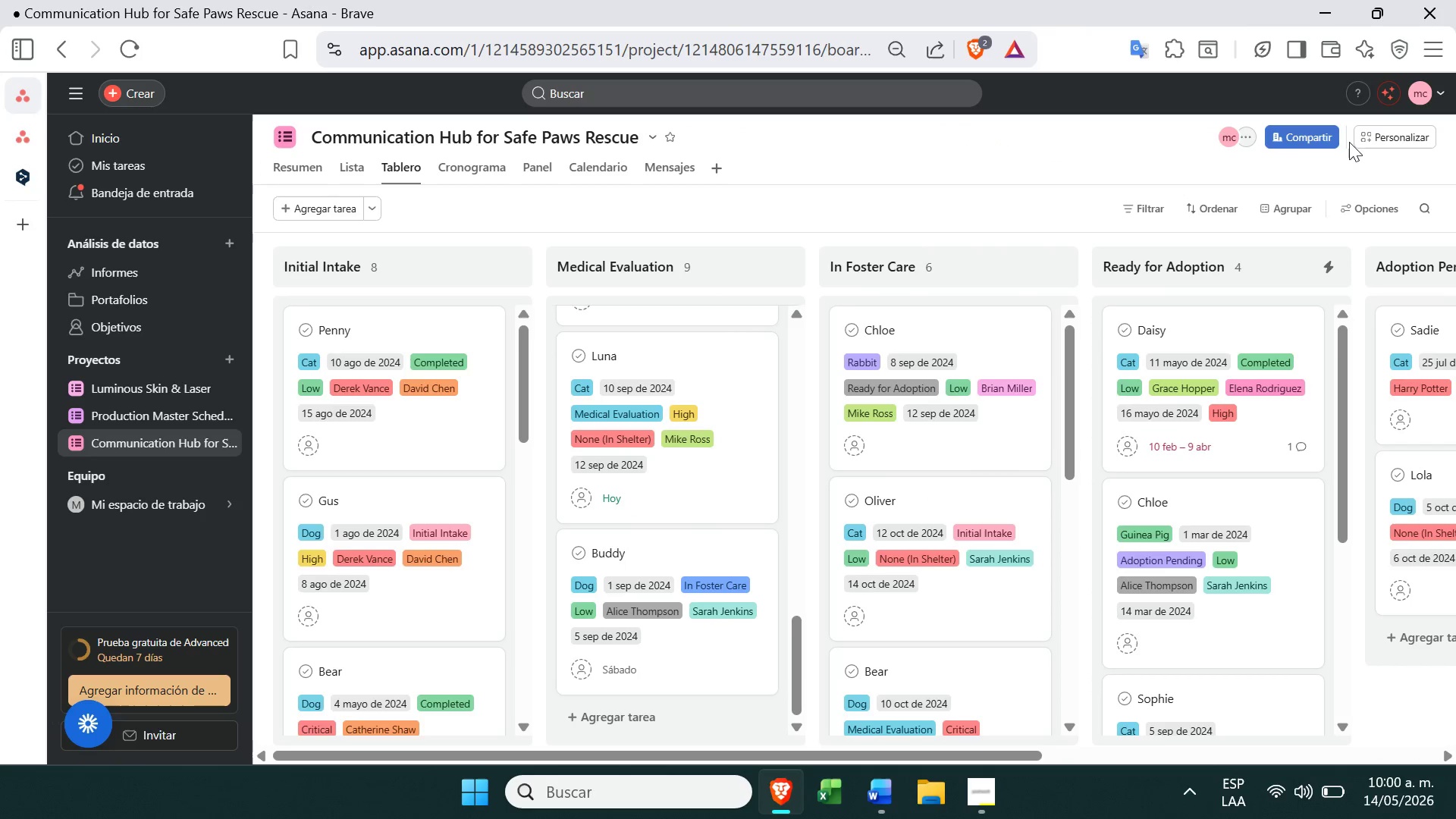 
left_click([1429, 46])
 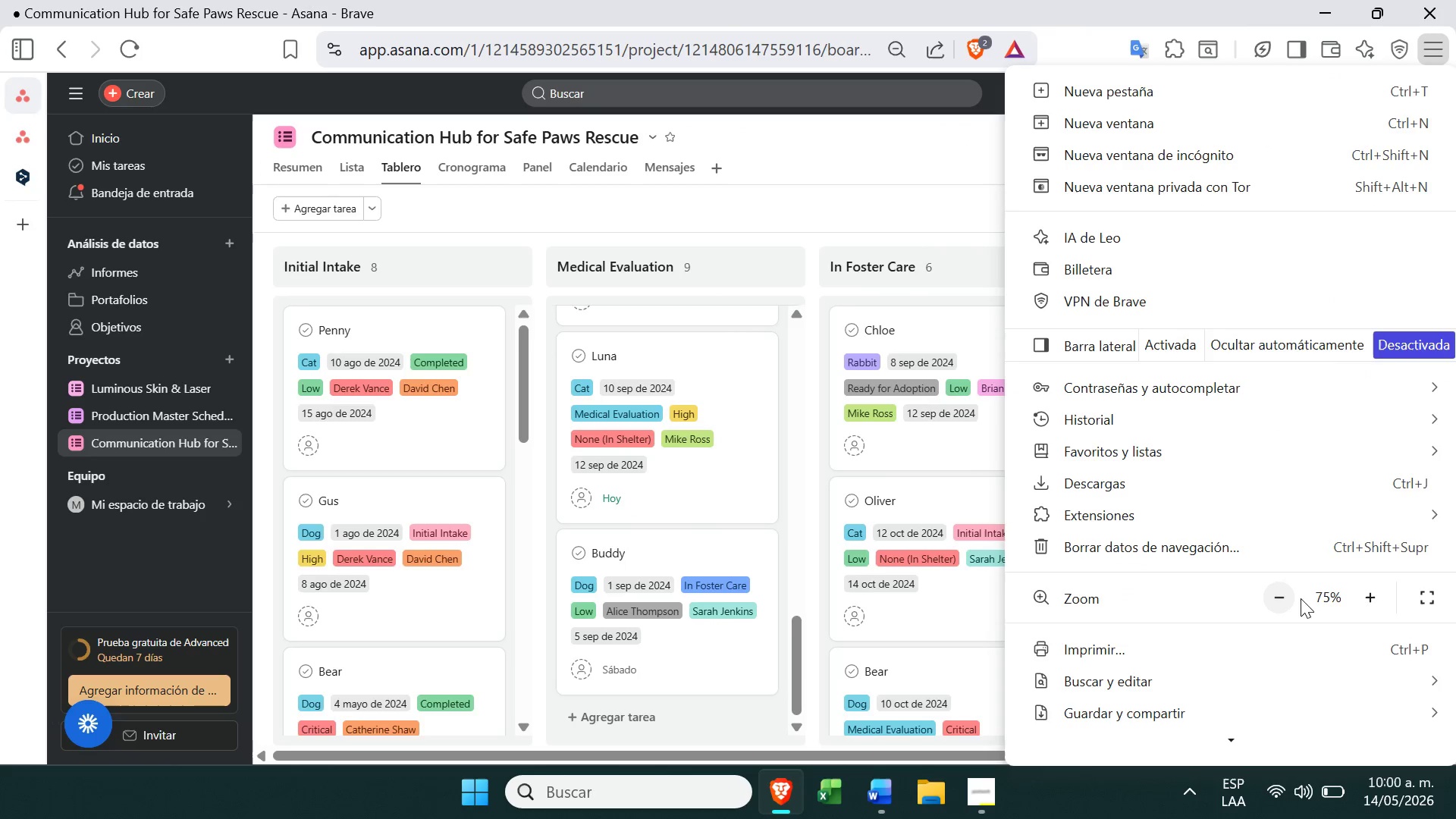 
left_click([1295, 598])
 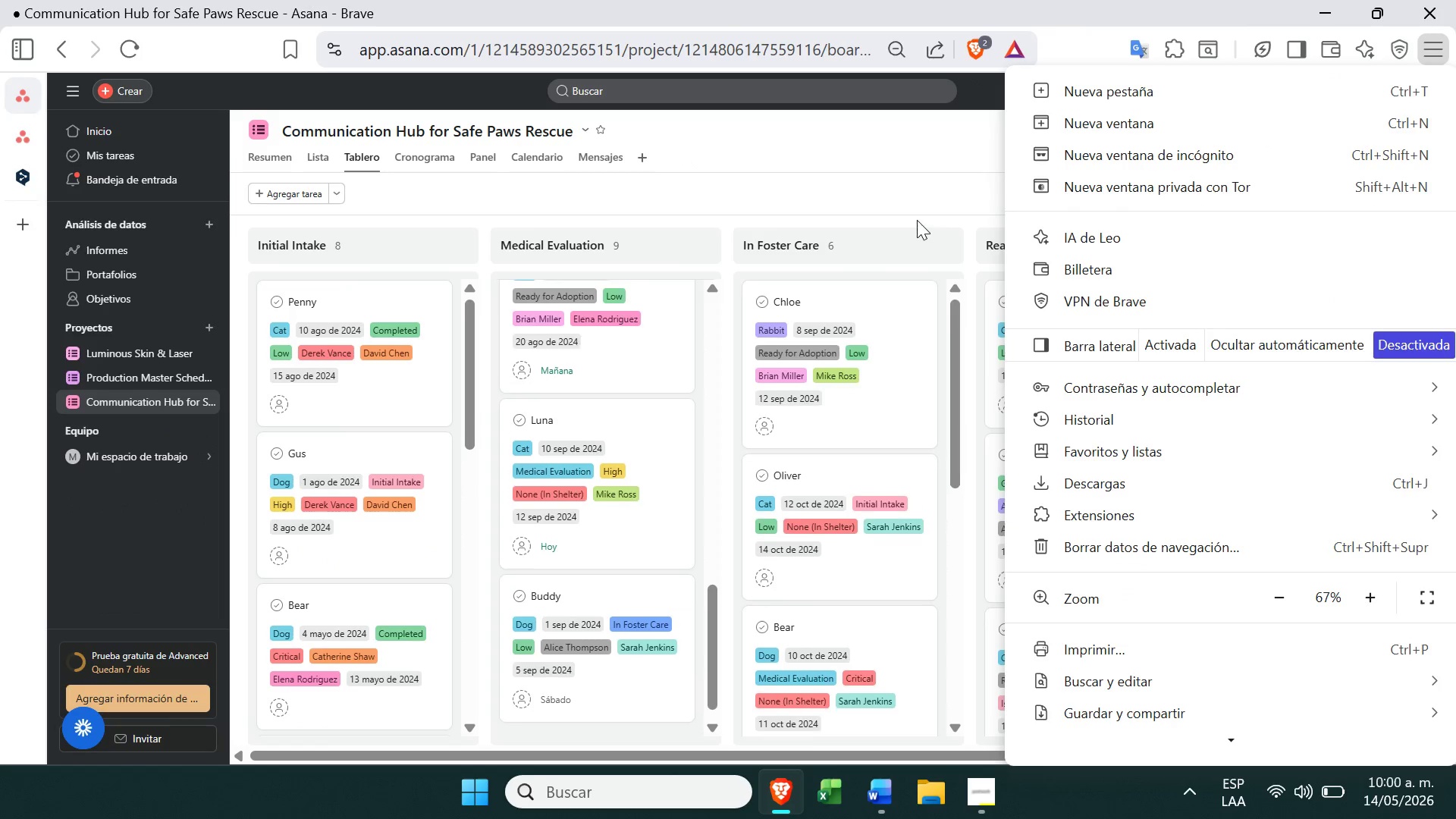 
left_click([889, 182])
 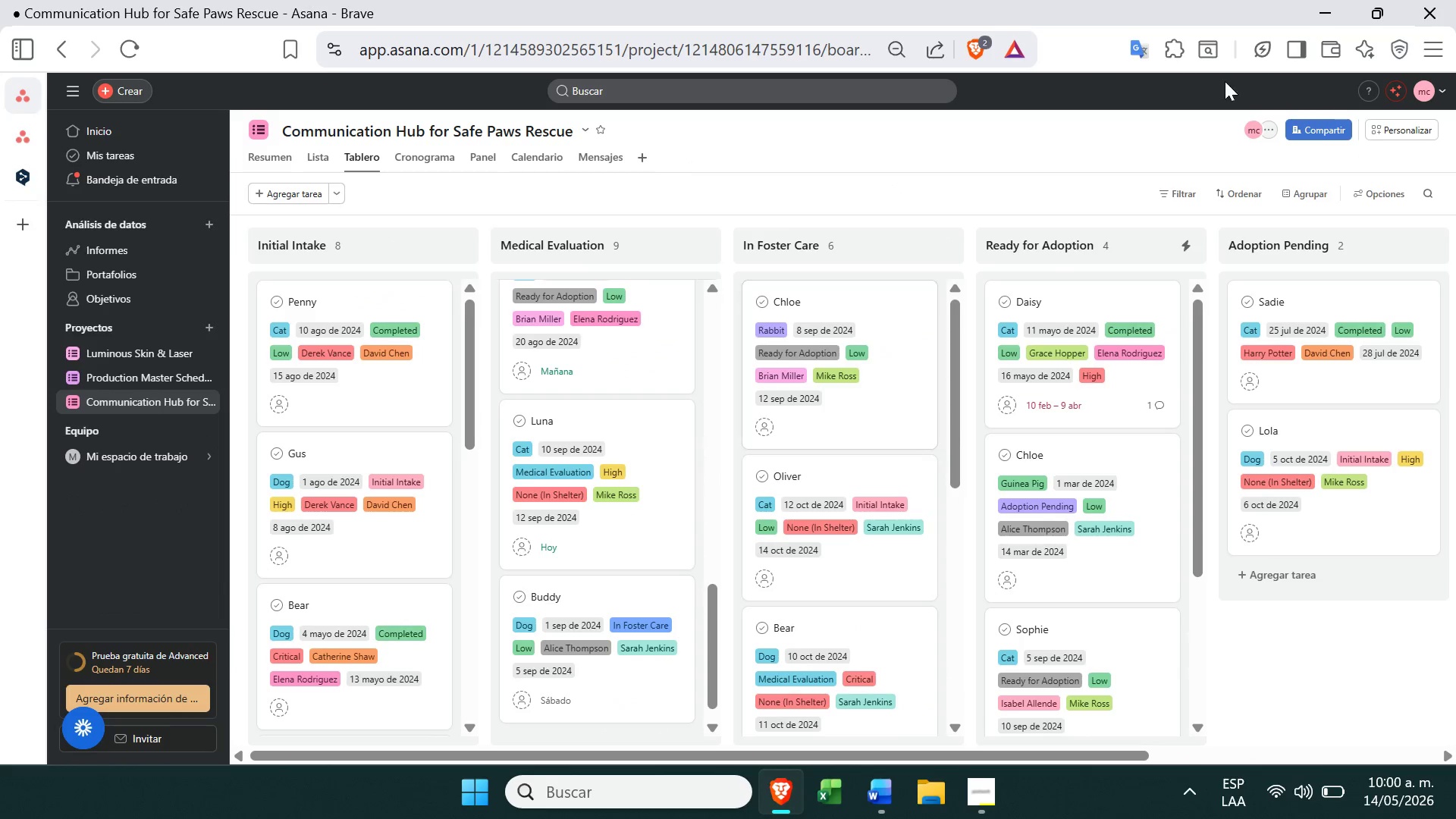 
left_click([1431, 64])
 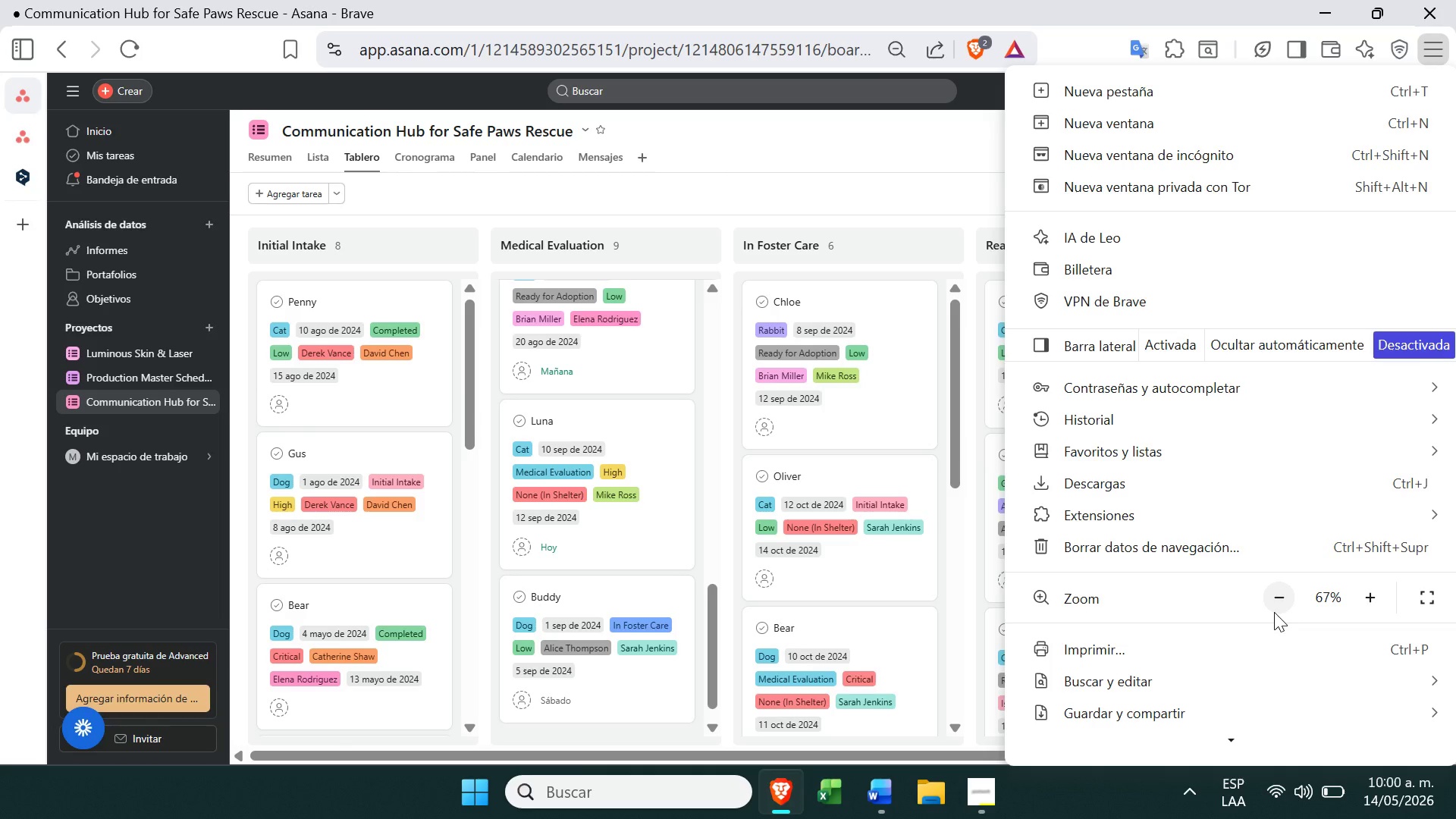 
left_click([1274, 612])
 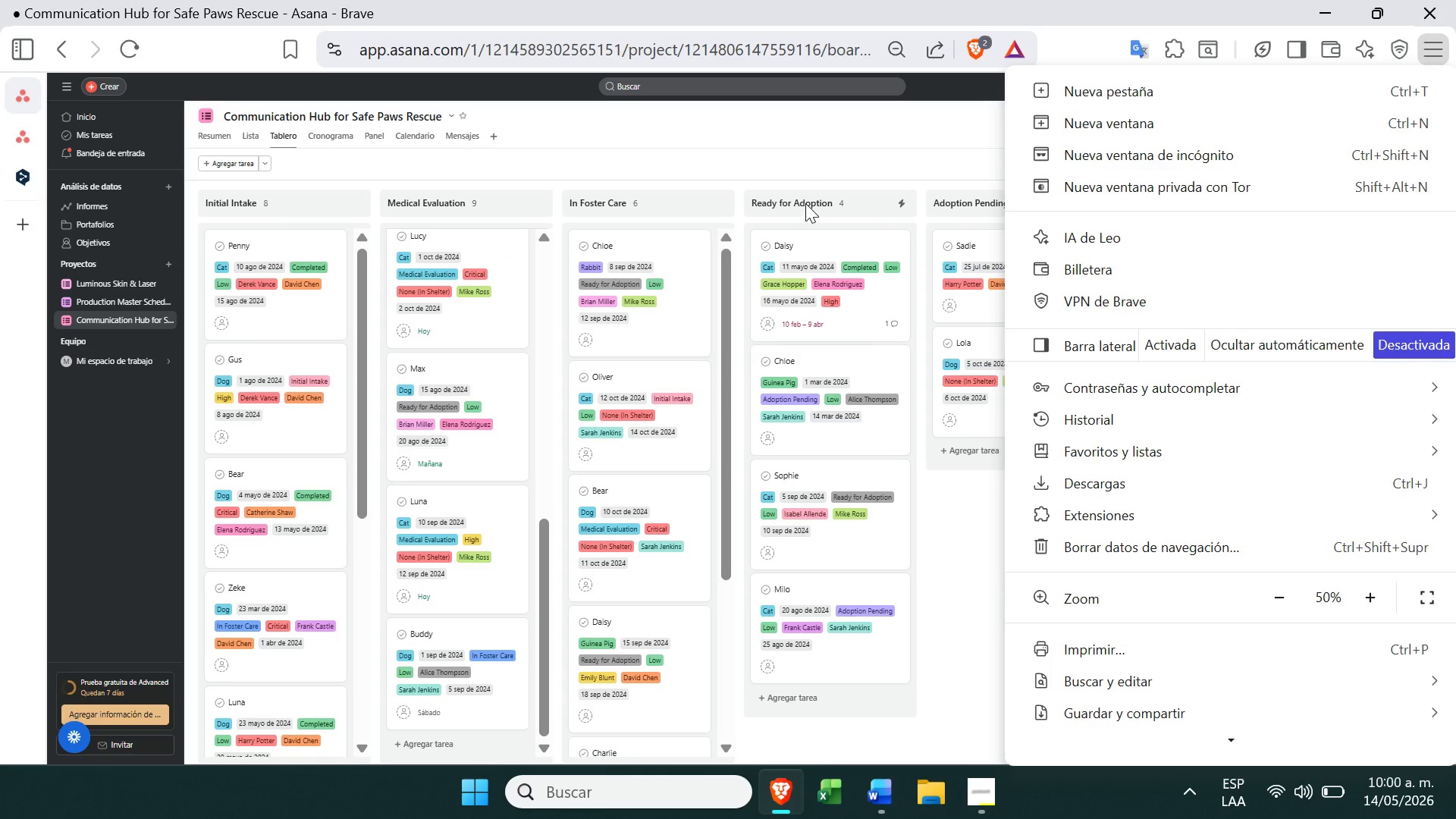 
left_click([827, 133])
 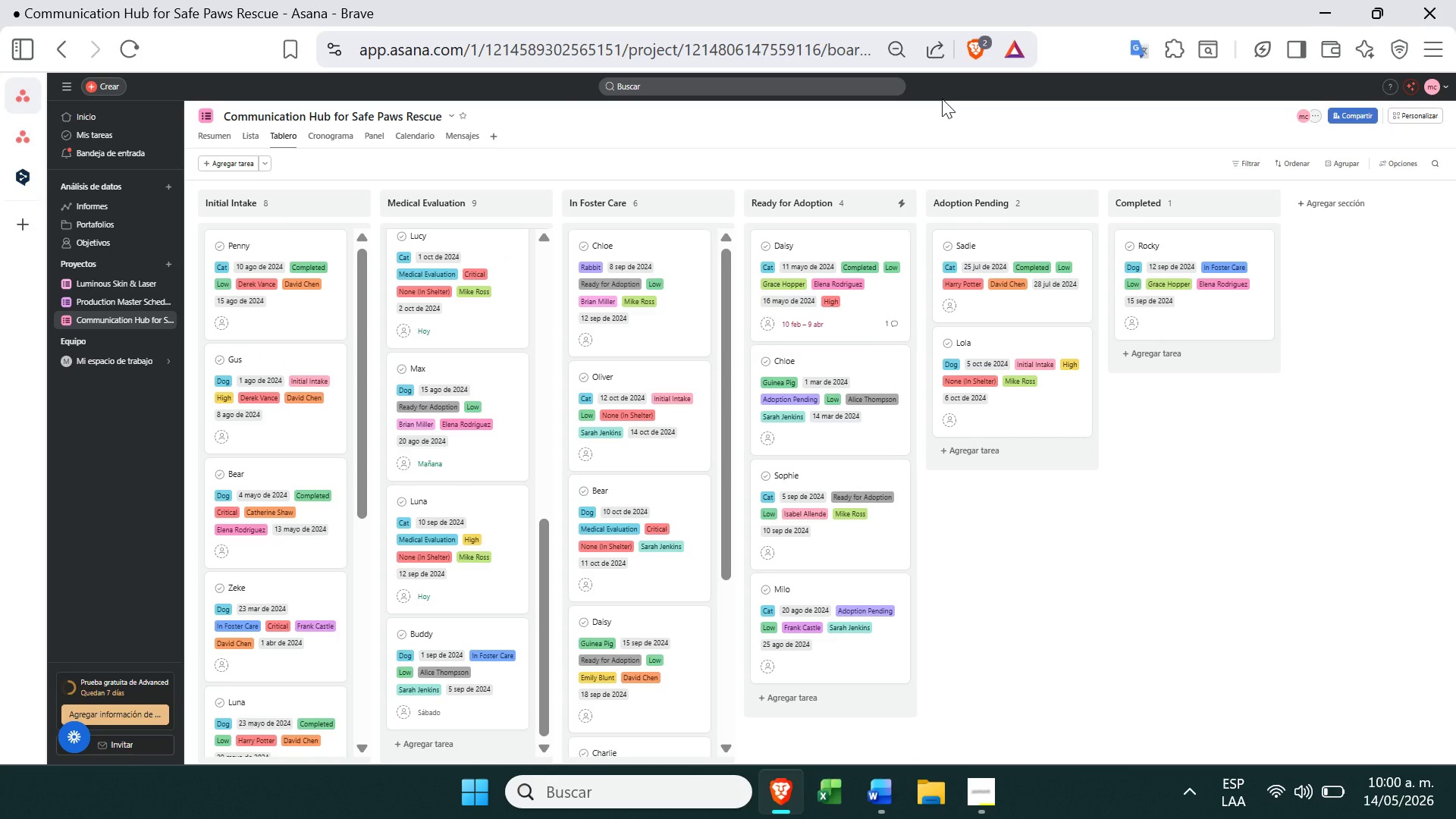 
key(PrintScreen)
 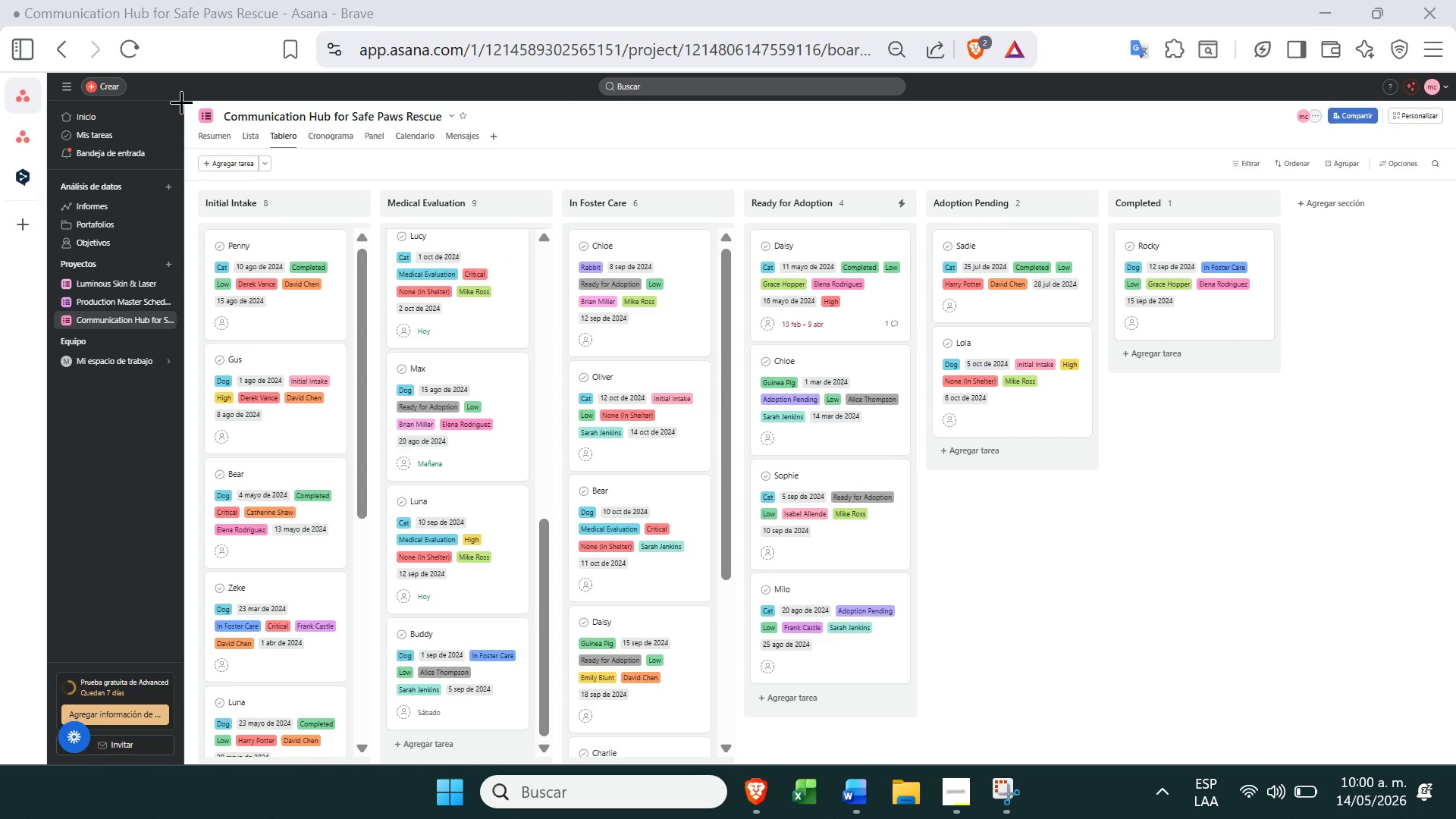 
left_click_drag(start_coordinate=[183, 101], to_coordinate=[1455, 765])
 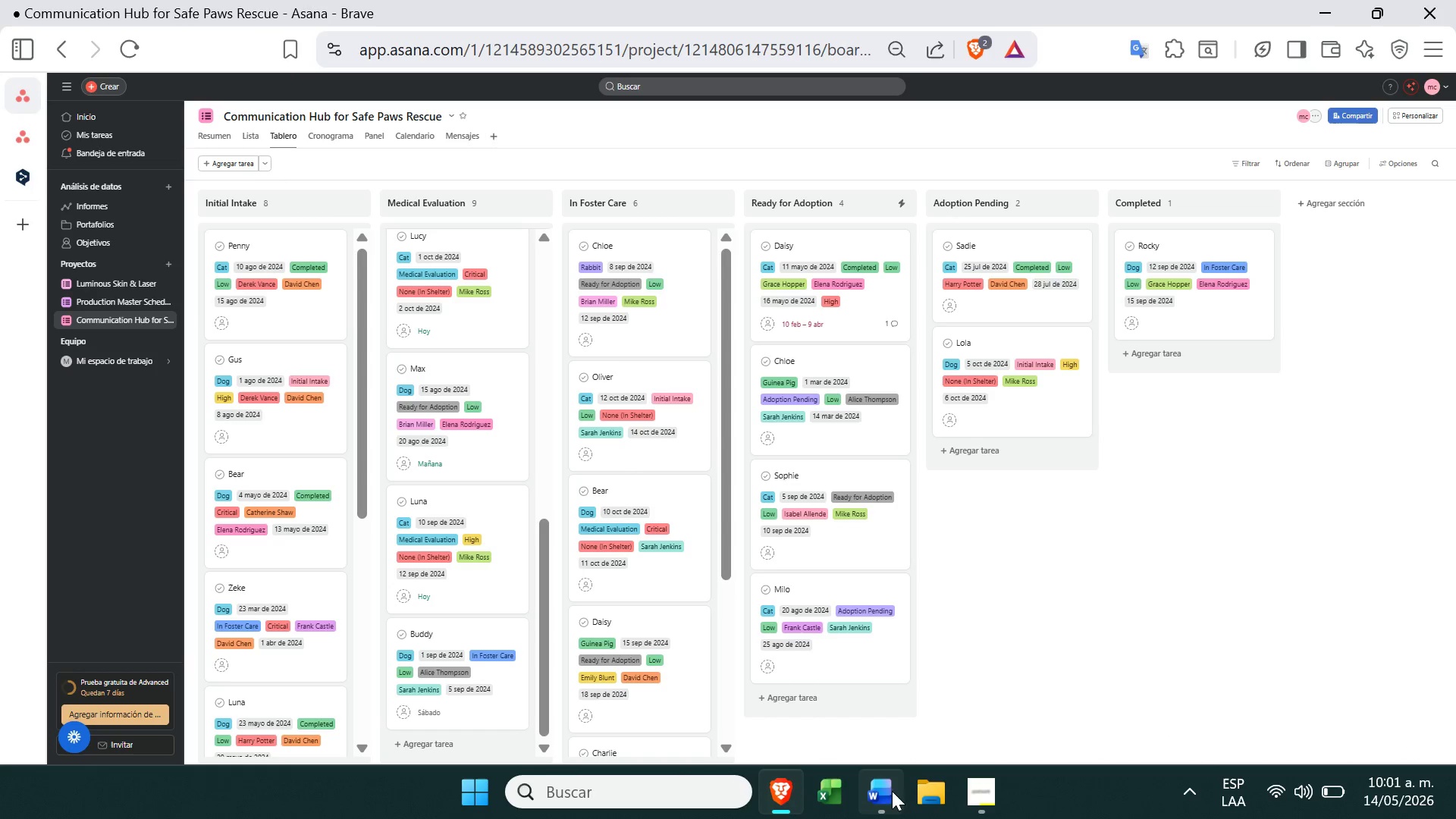 
left_click([885, 788])
 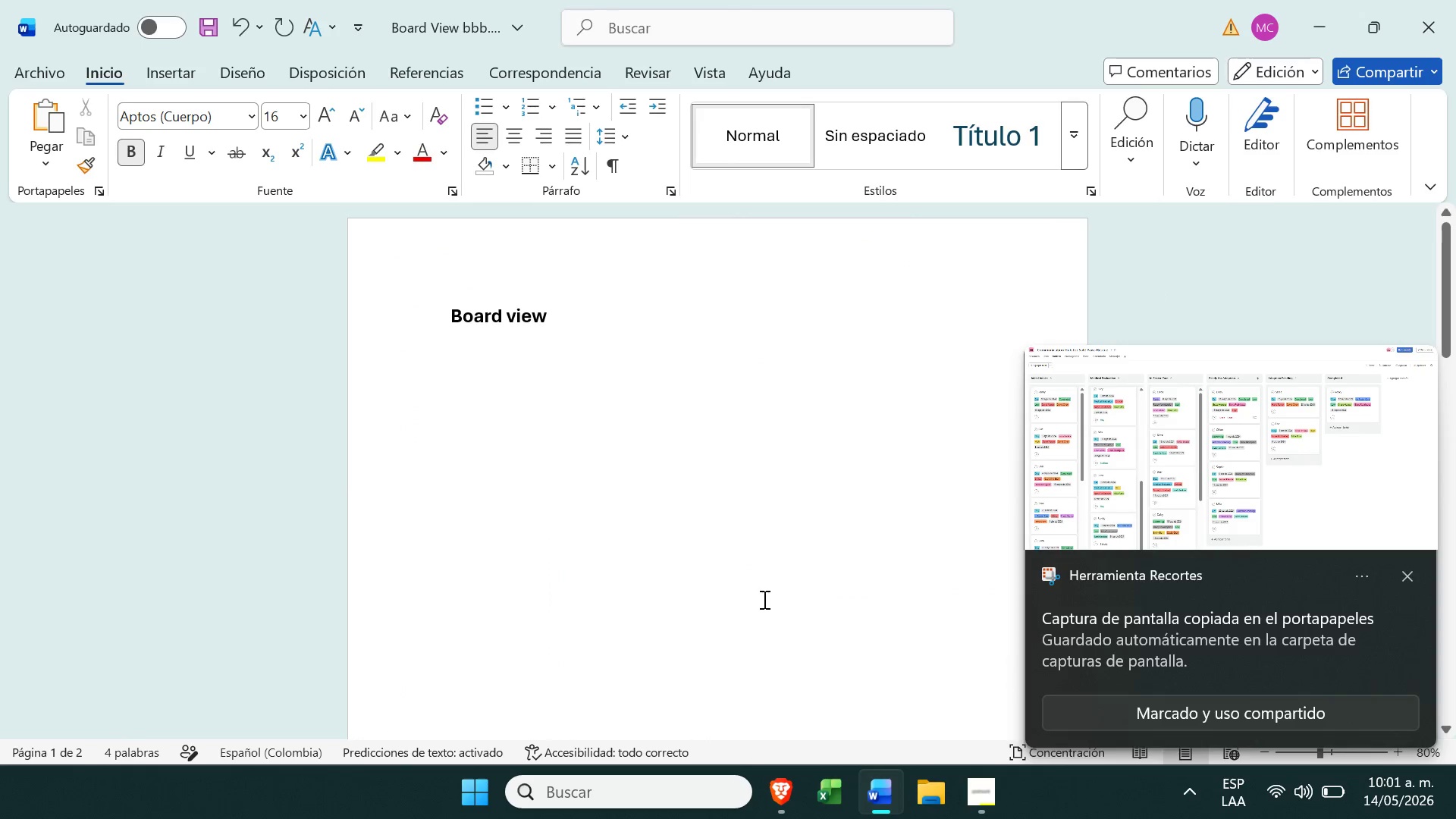 
key(Control+ControlLeft)
 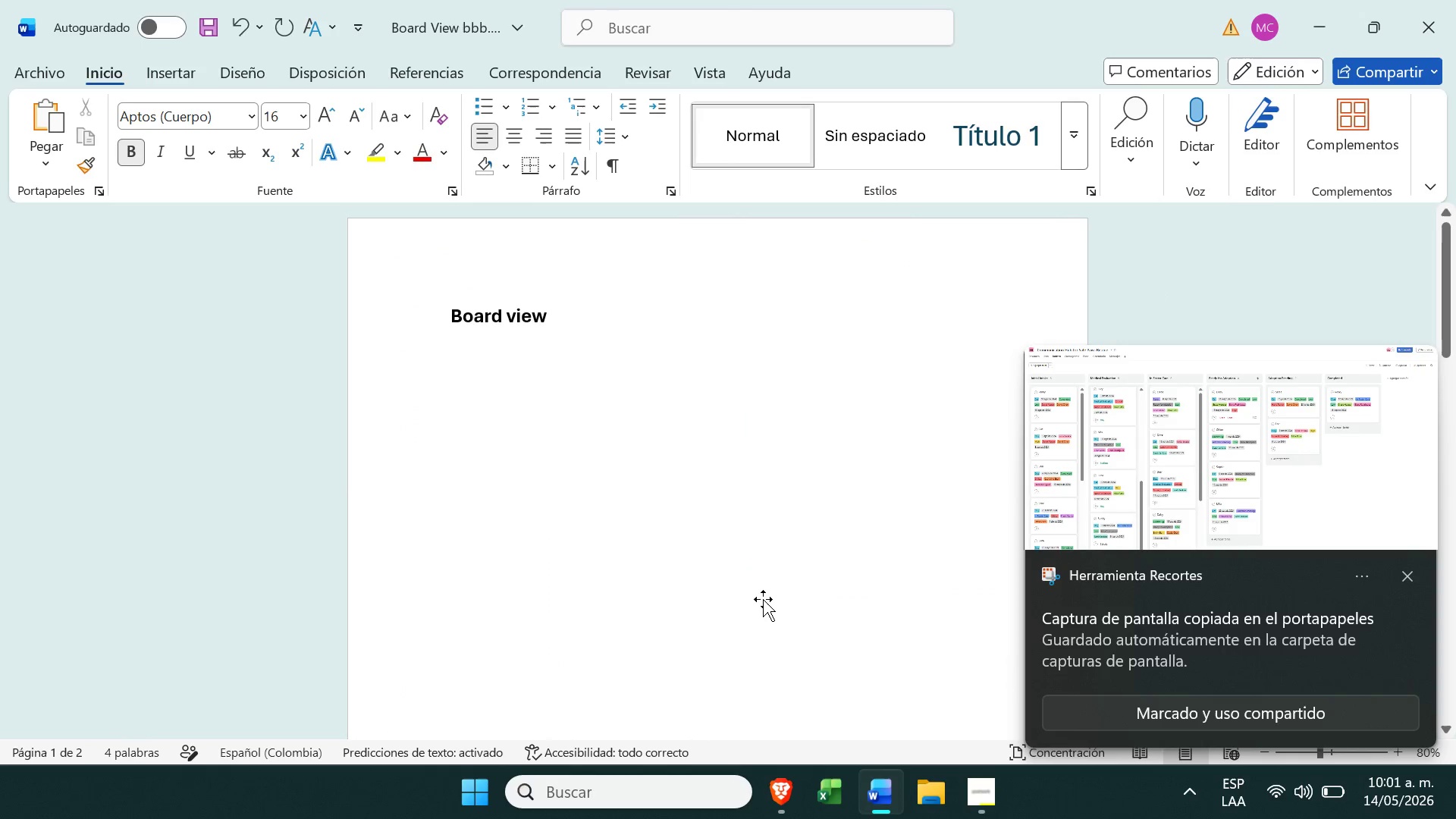 
key(Control+V)
 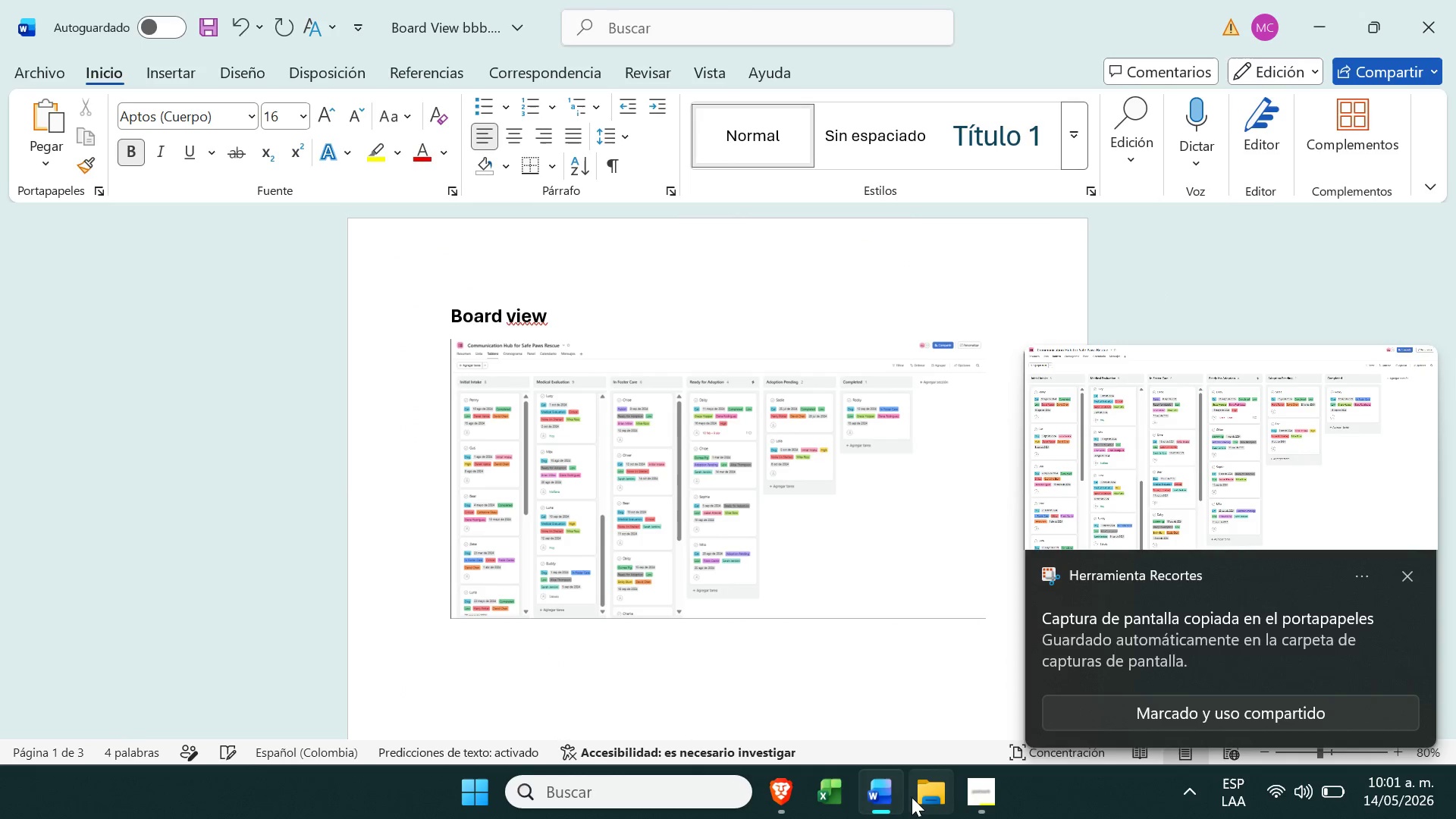 
right_click([888, 789])
 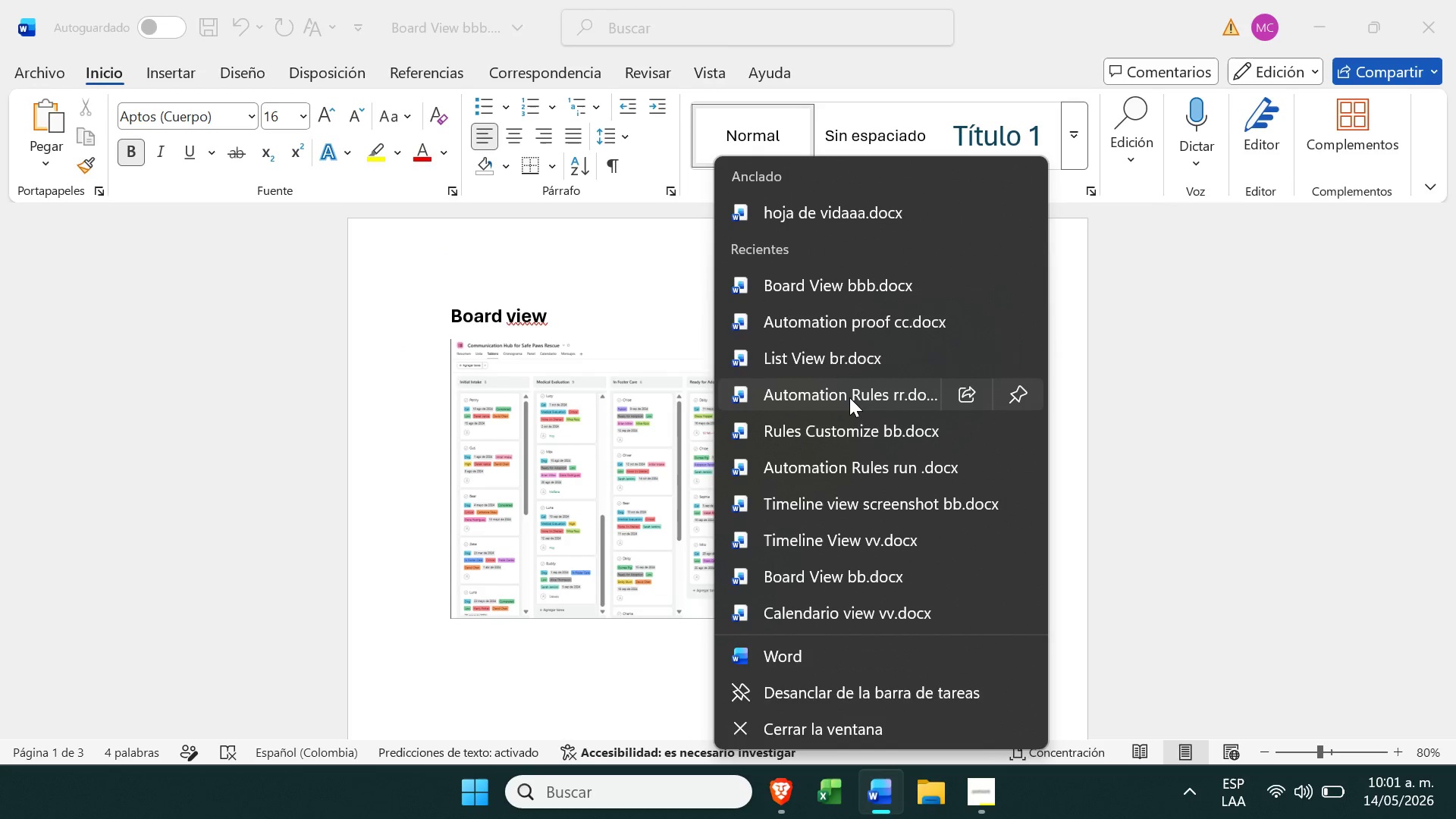 
left_click([843, 504])
 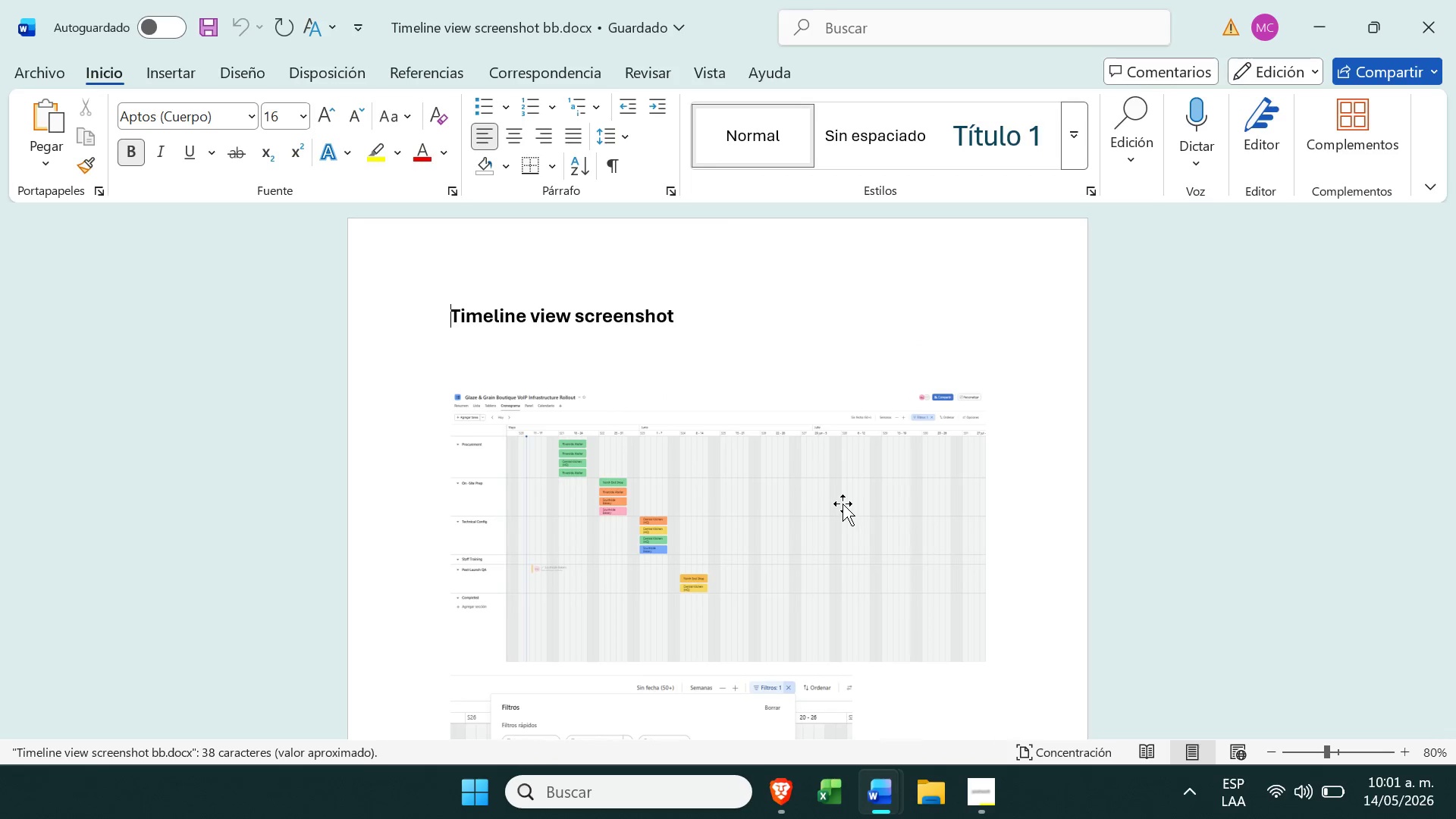 
left_click([658, 516])
 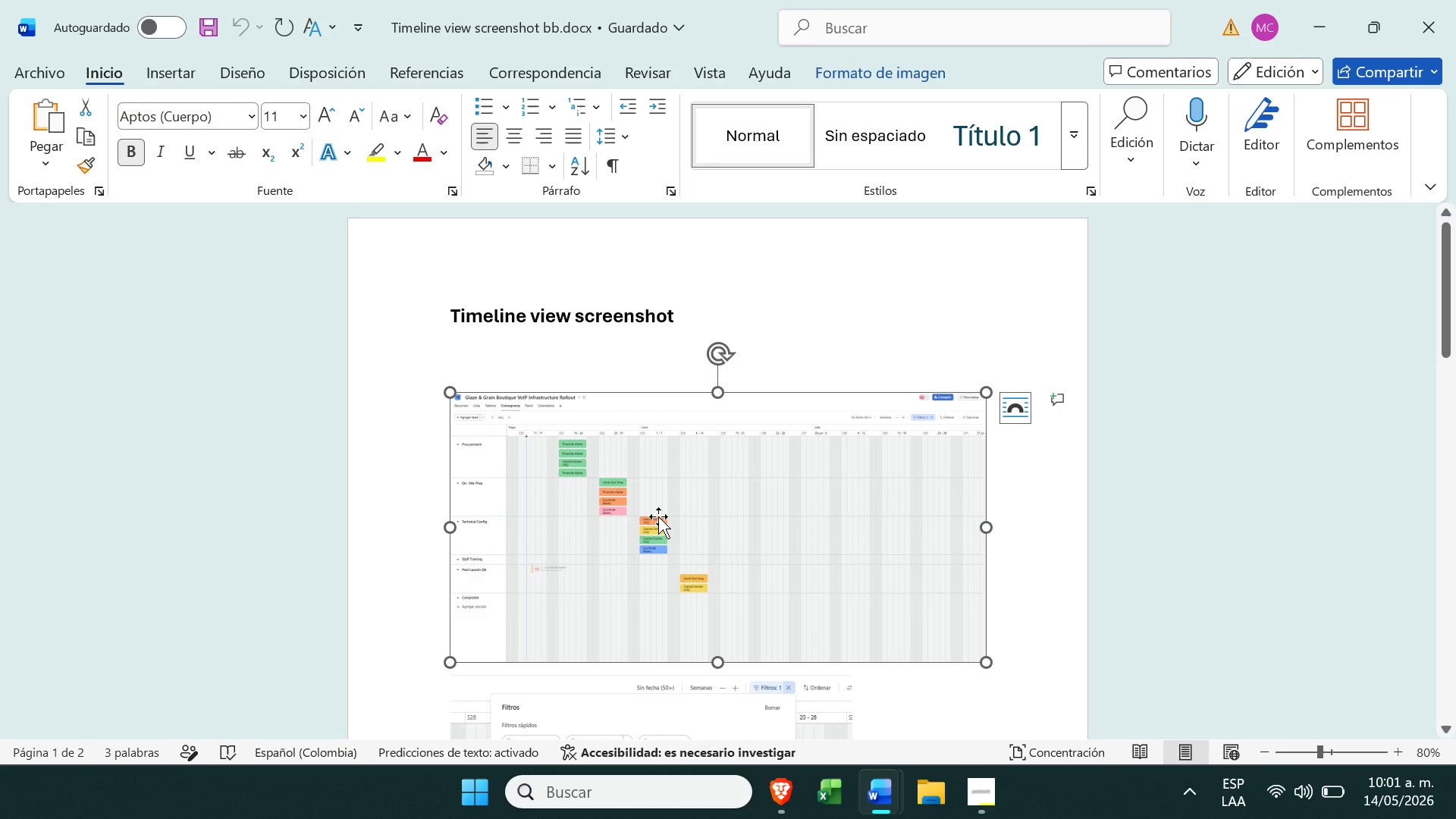 
key(Delete)
 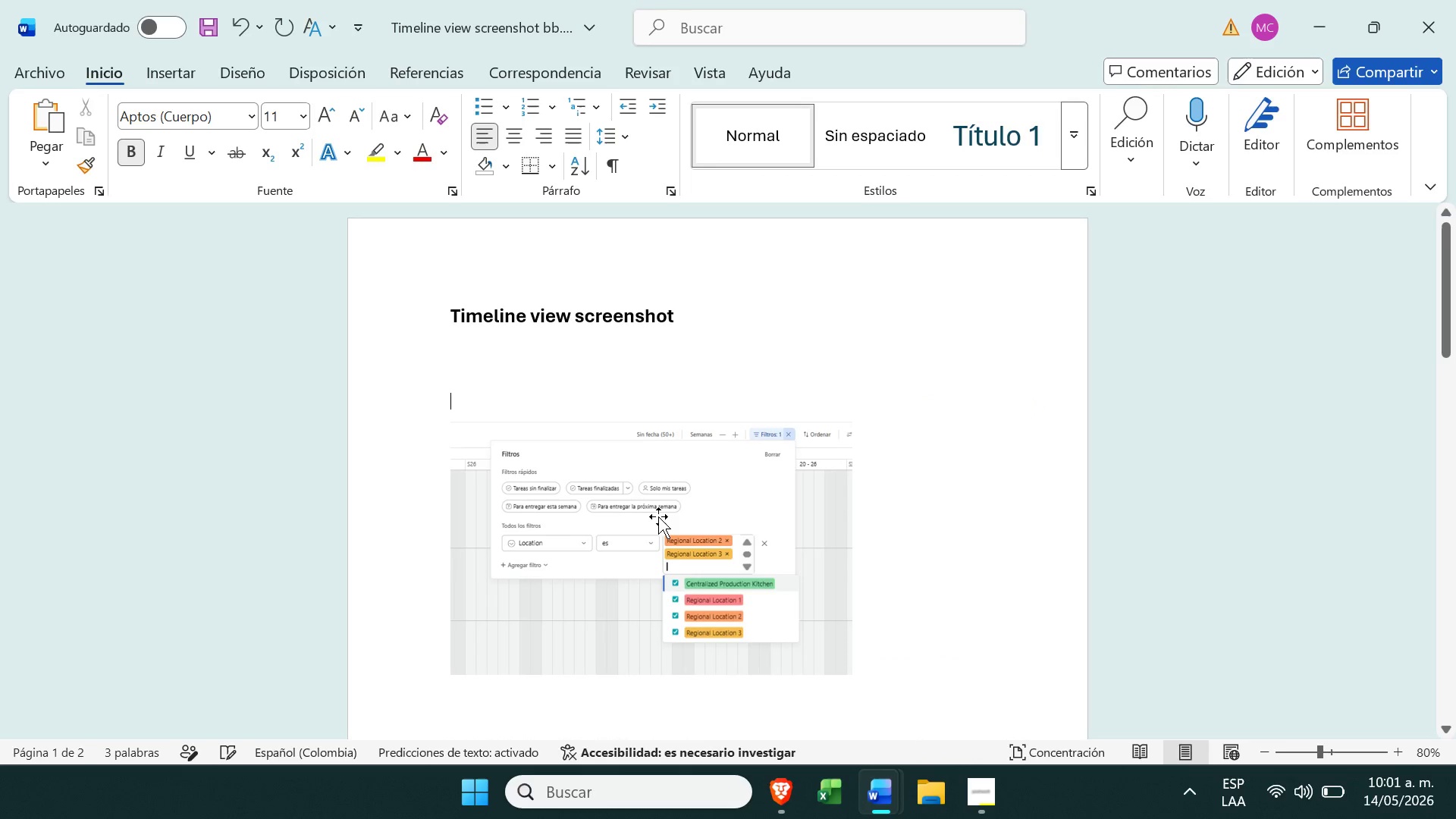 
left_click([658, 516])
 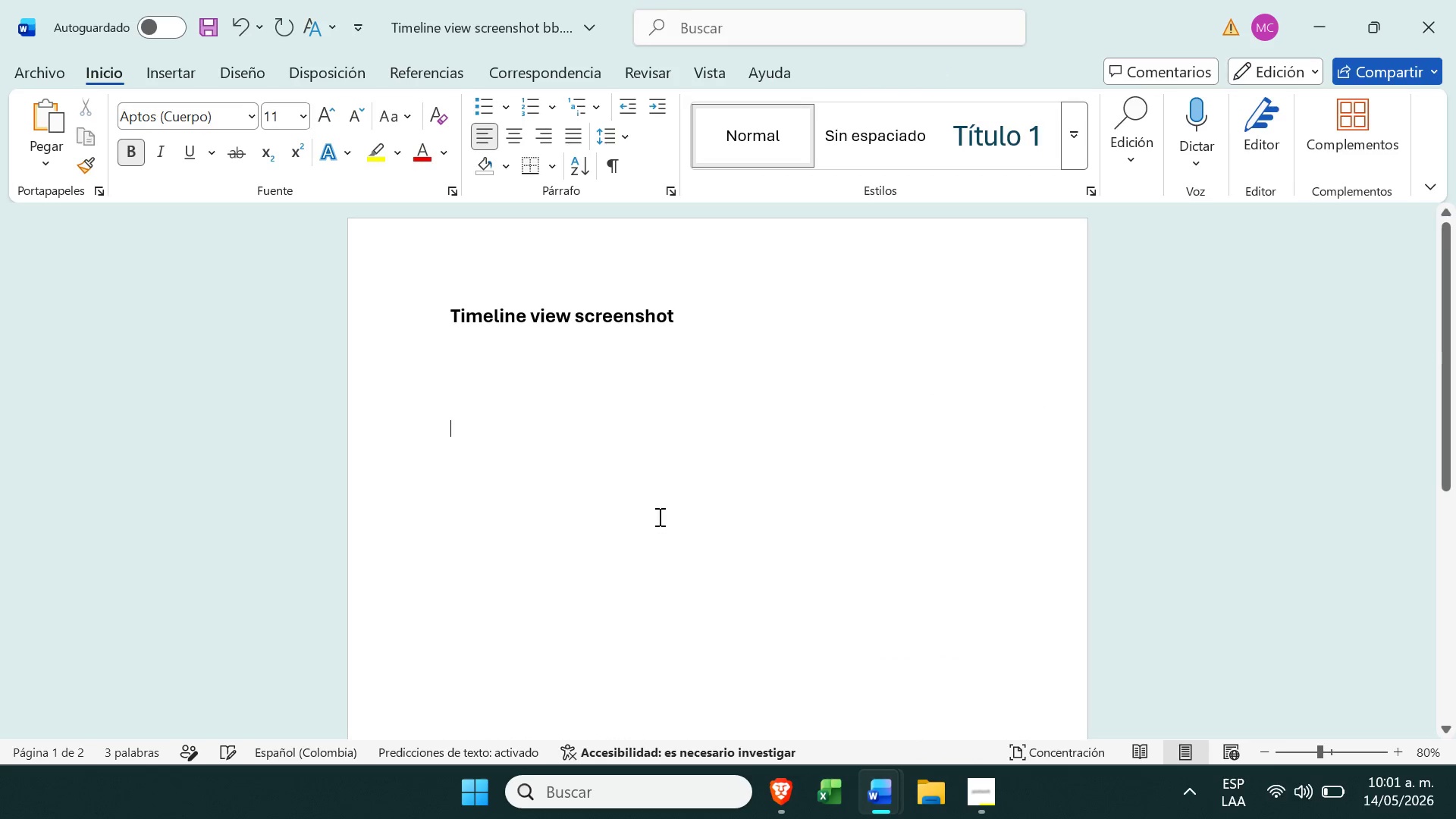 
key(Delete)
 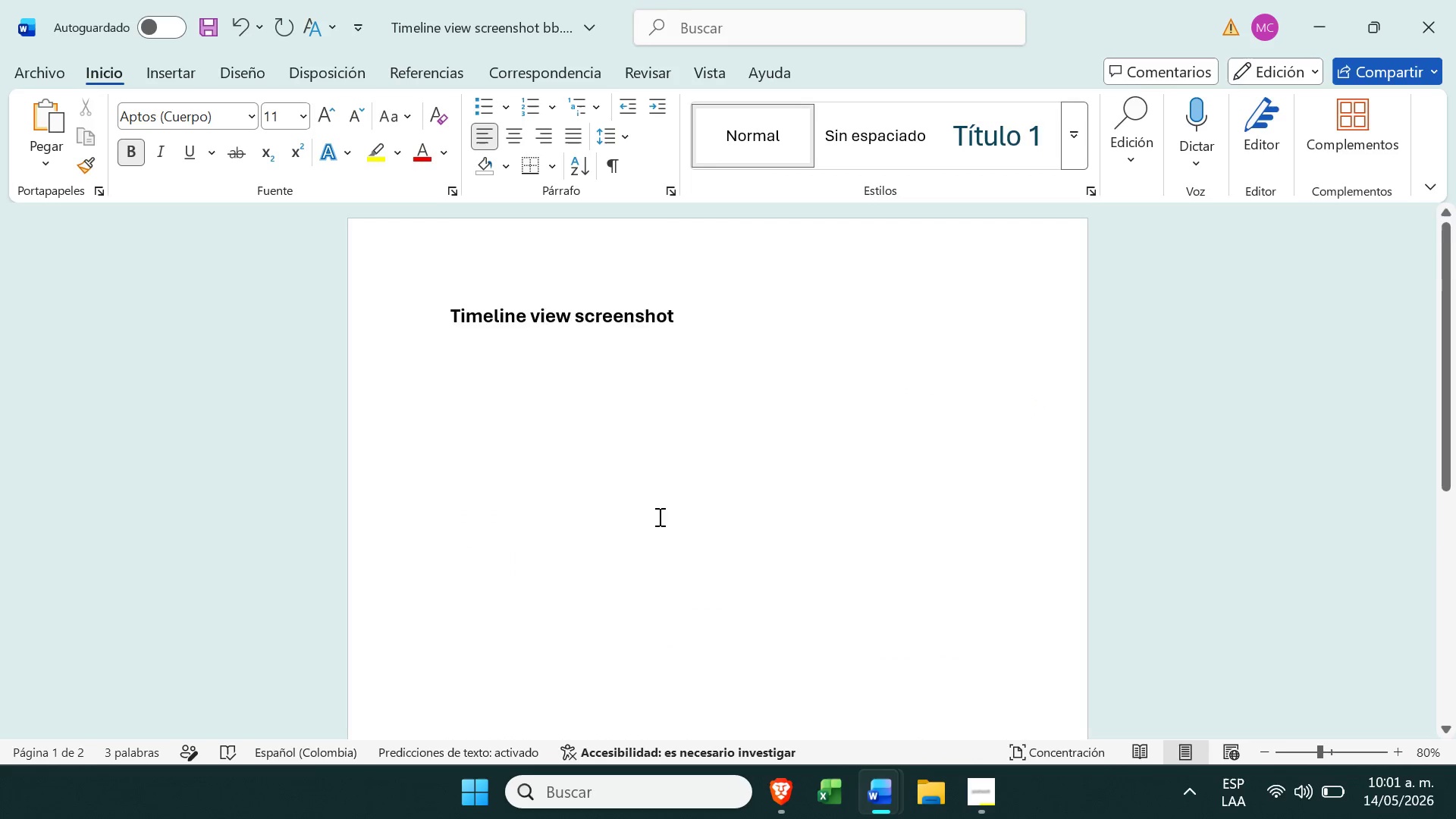 
scroll: coordinate [658, 516], scroll_direction: down, amount: 3.0
 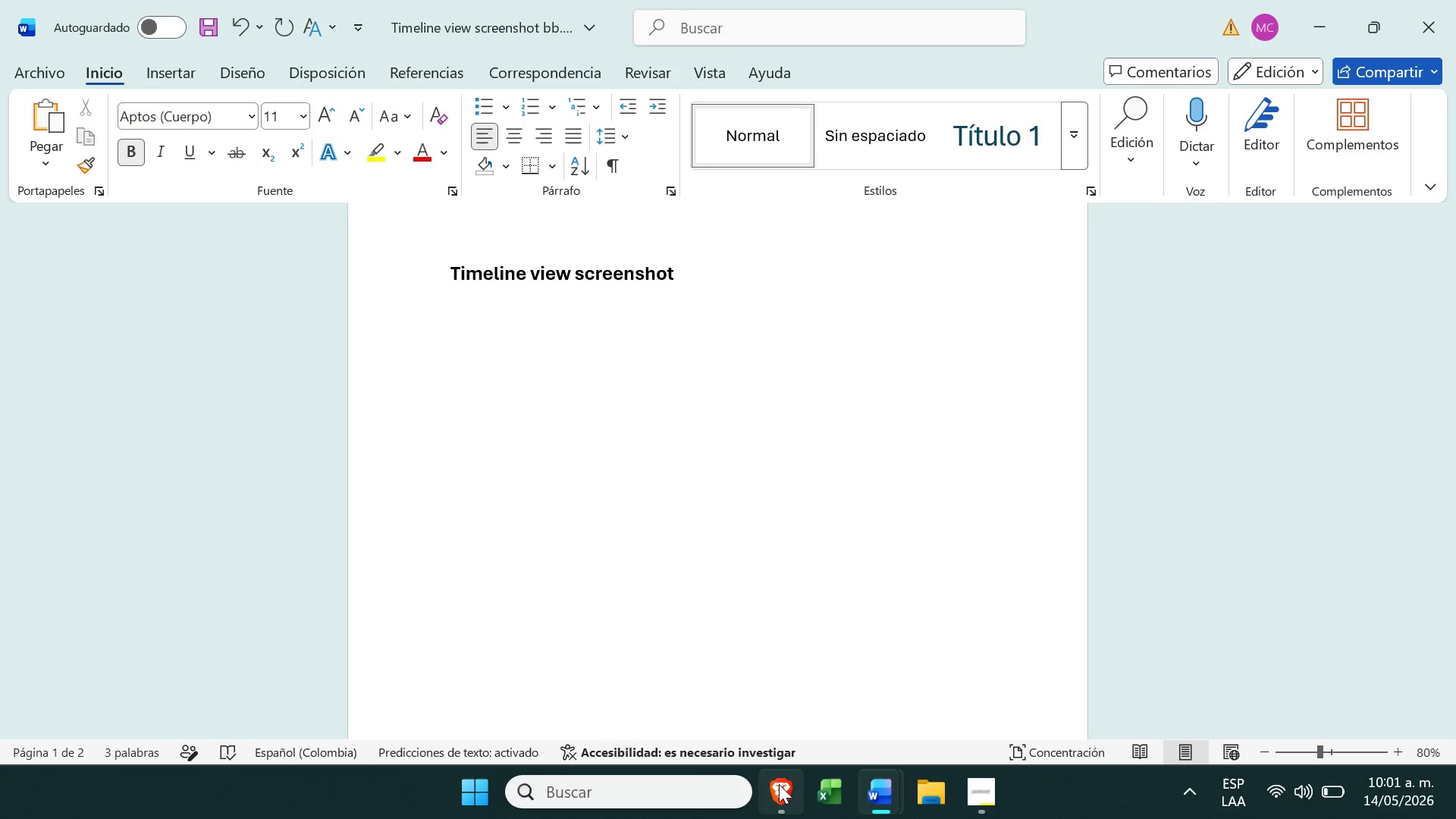 
left_click([780, 786])
 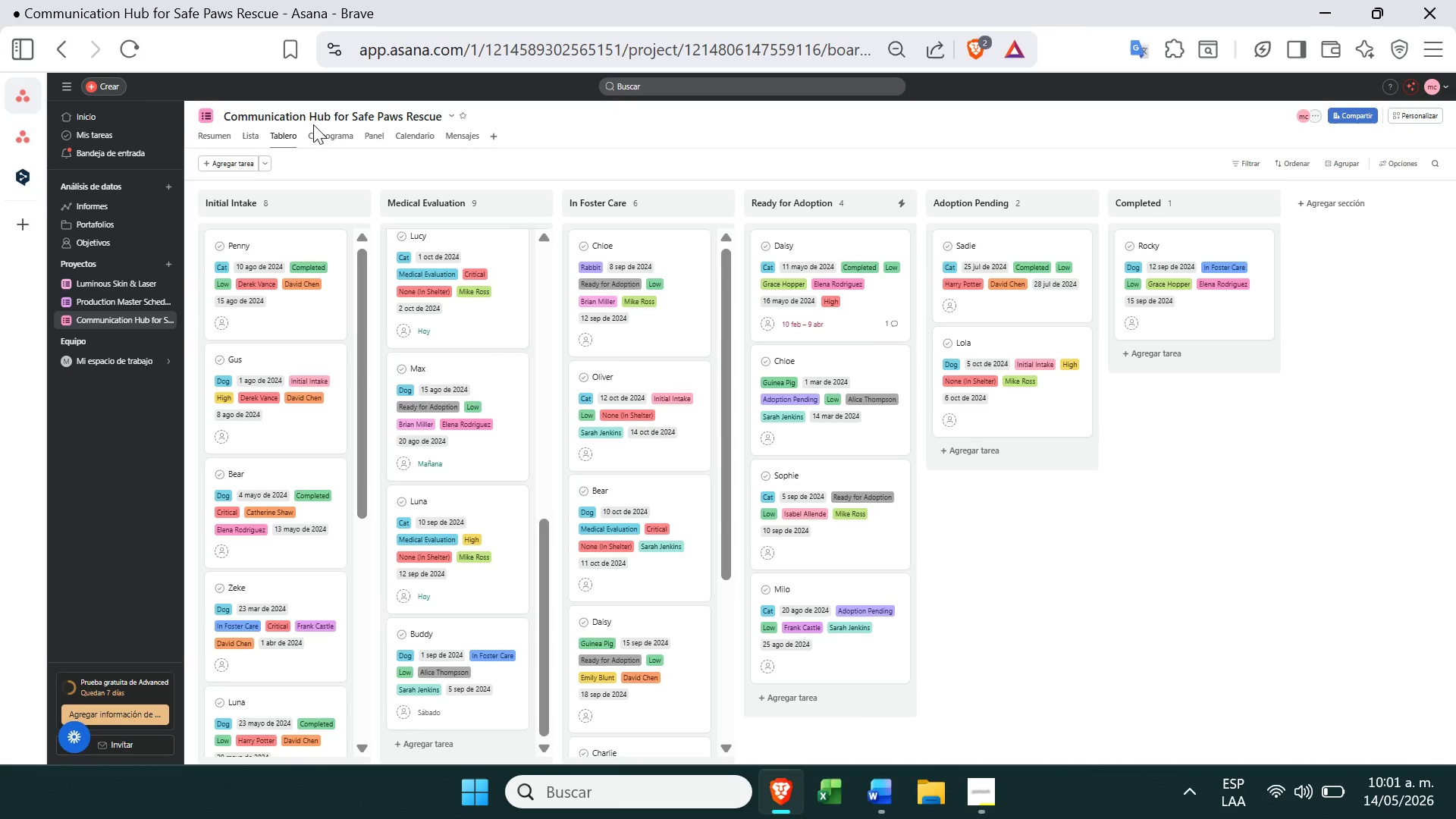 
left_click([400, 135])
 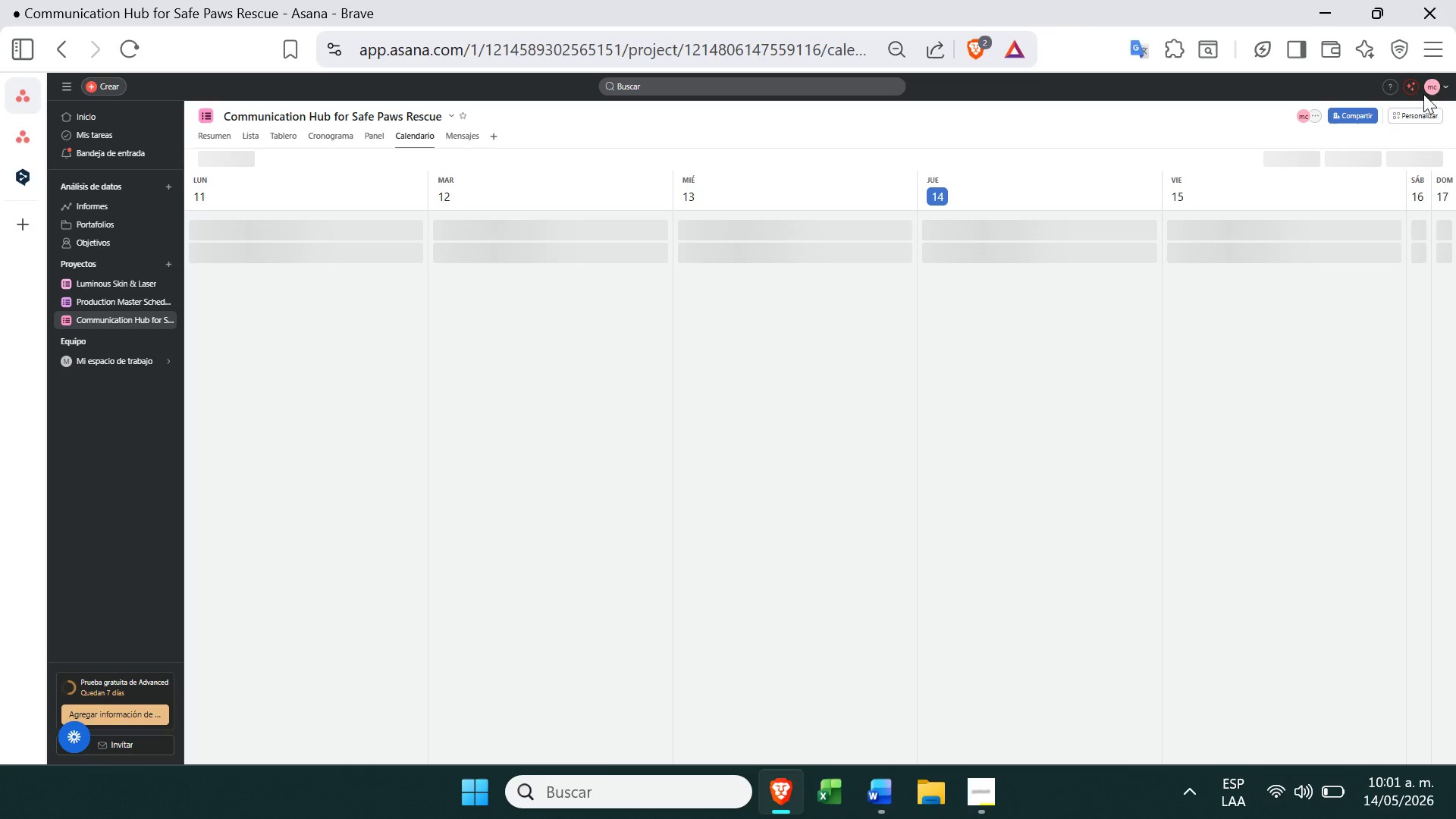 
left_click([1440, 42])
 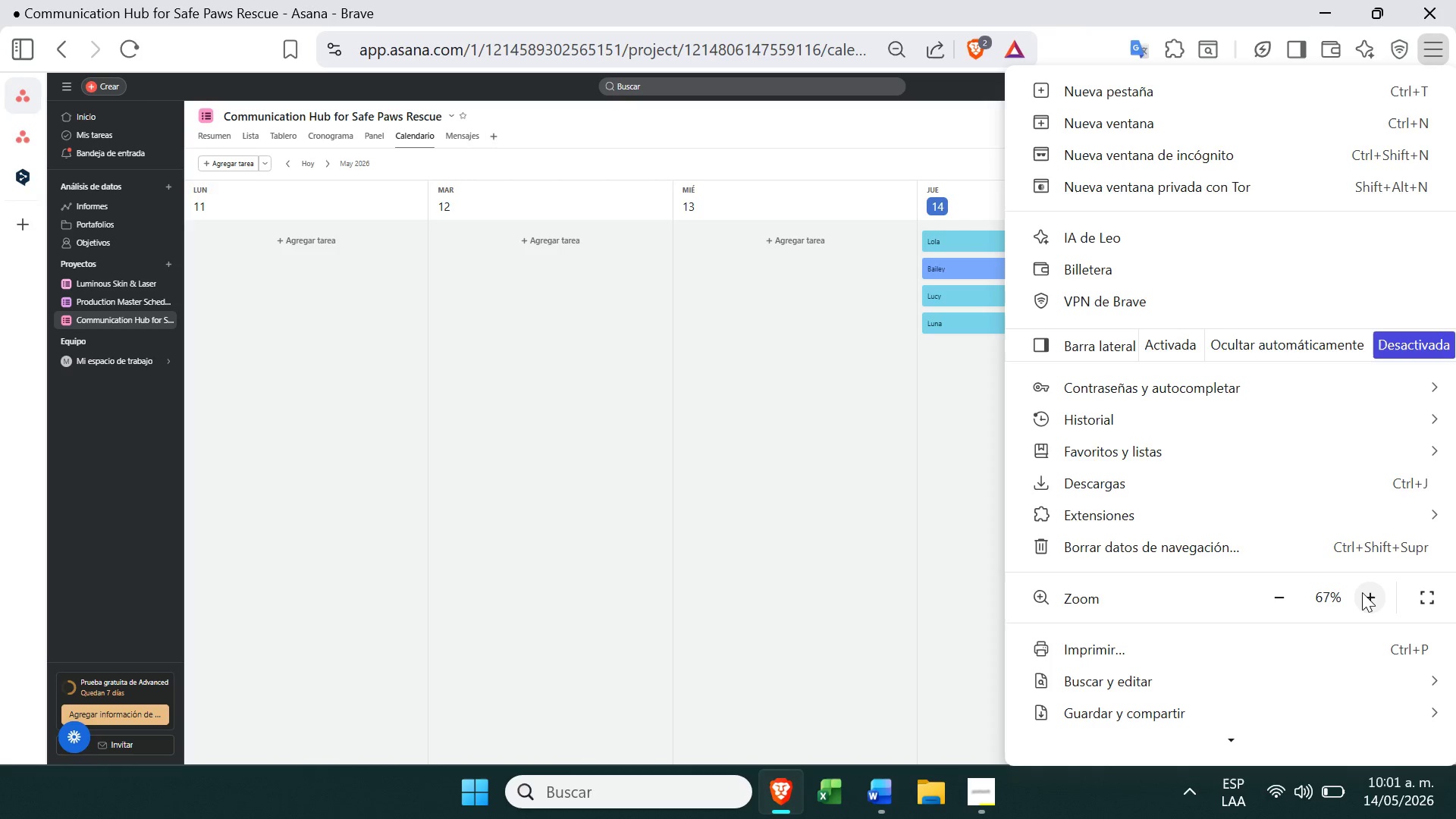 
double_click([1362, 592])
 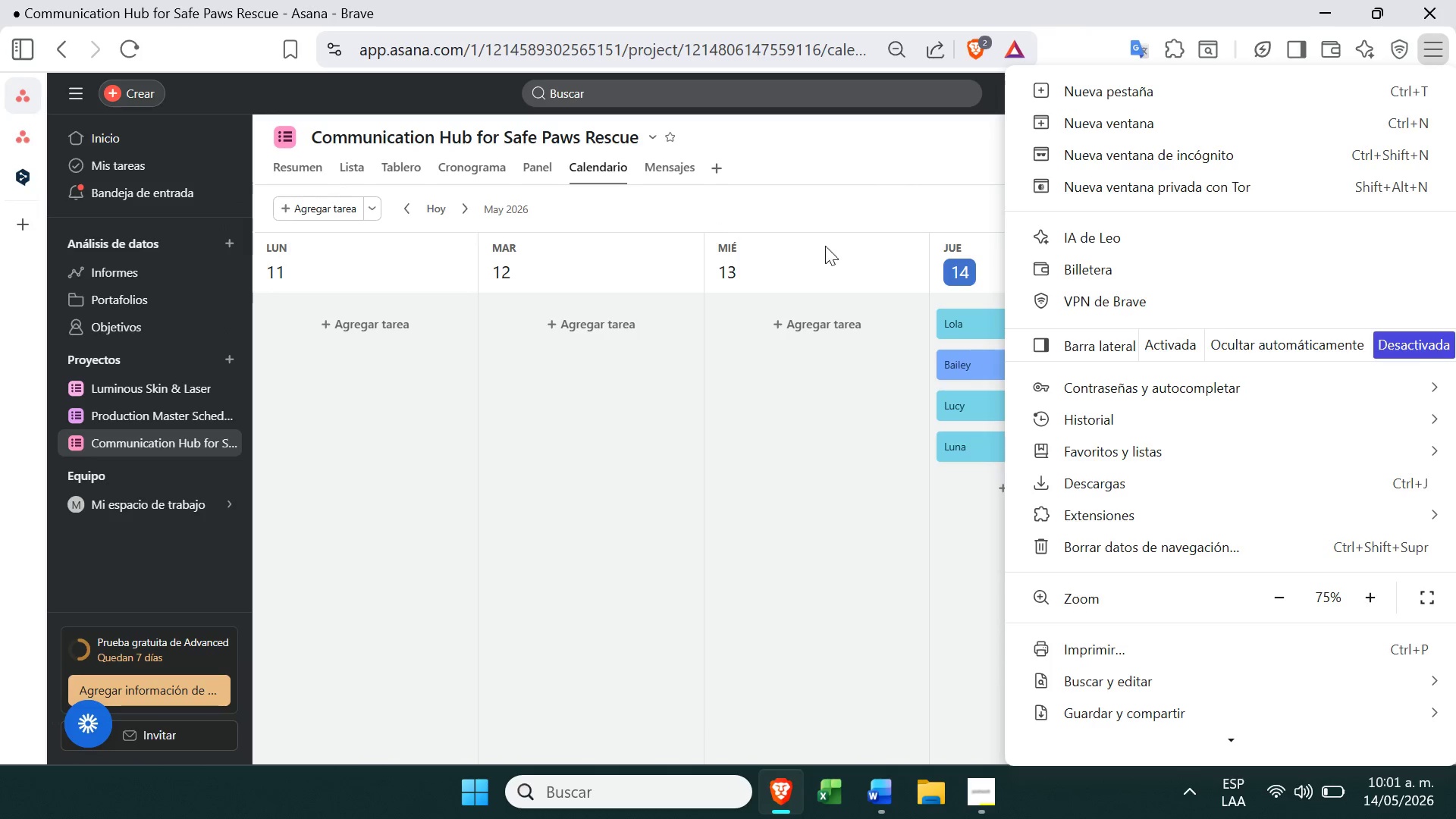 
left_click([855, 161])
 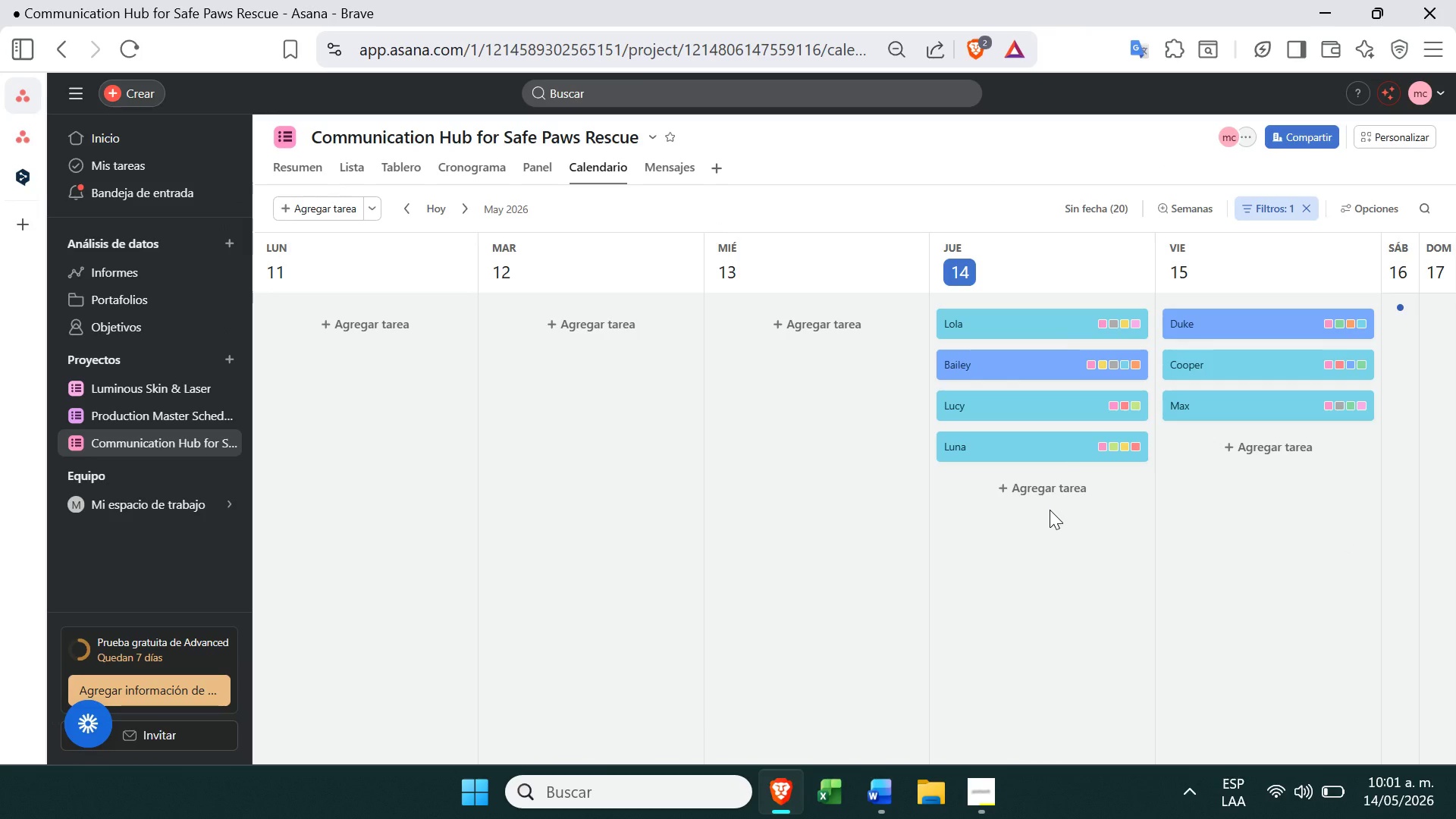 
key(PrintScreen)
 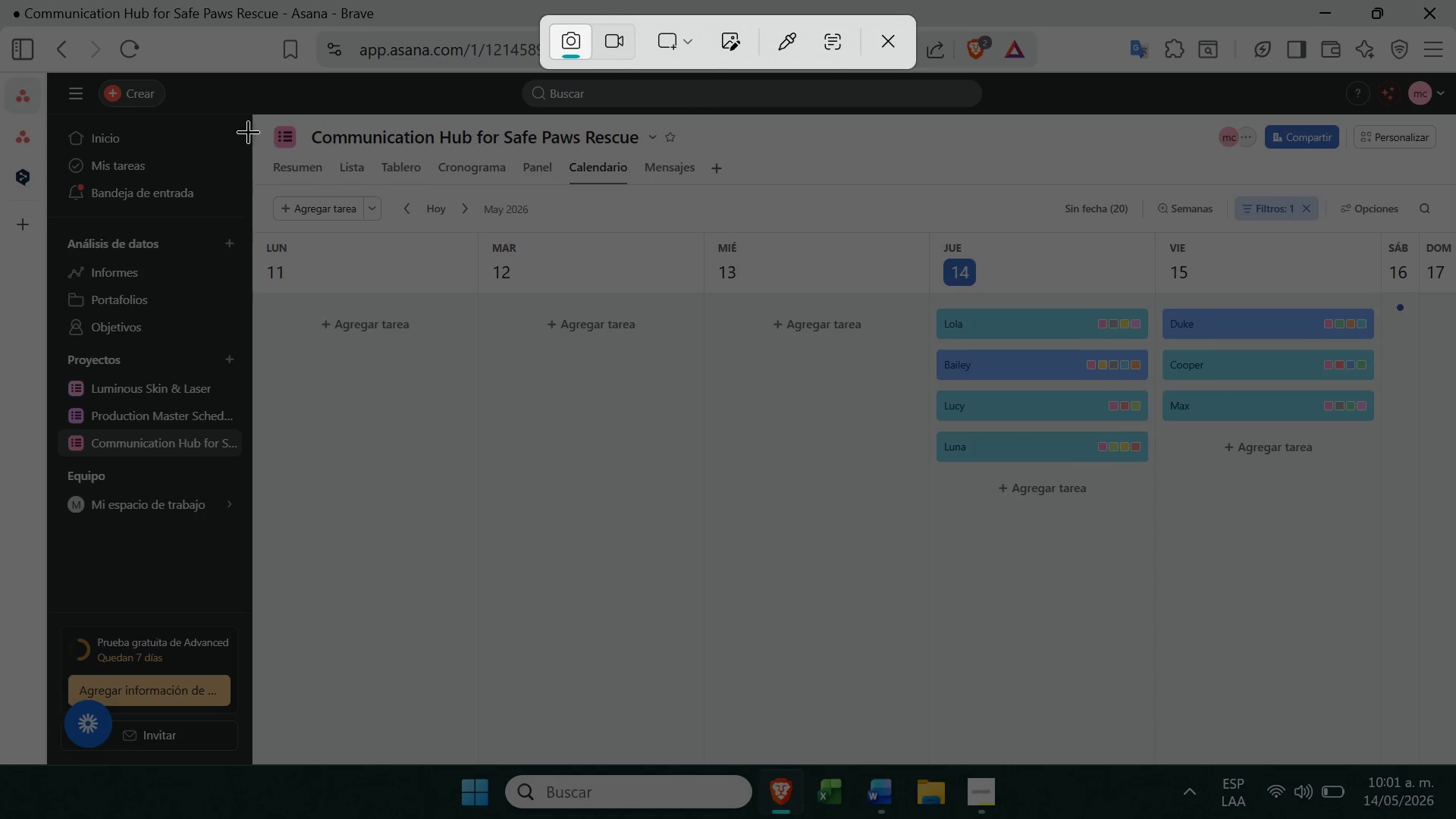 
left_click_drag(start_coordinate=[259, 117], to_coordinate=[1455, 513])
 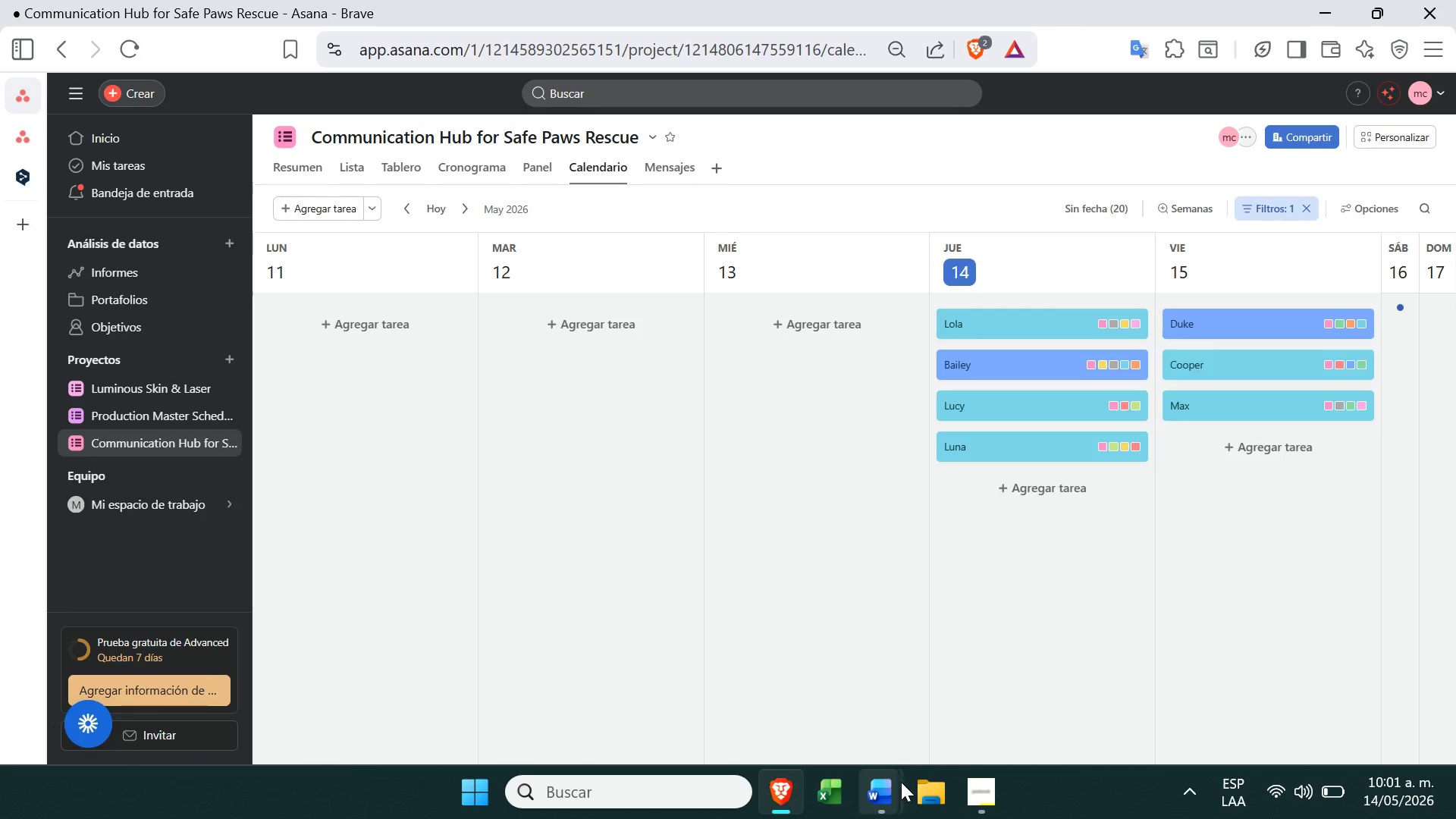 
left_click([887, 787])
 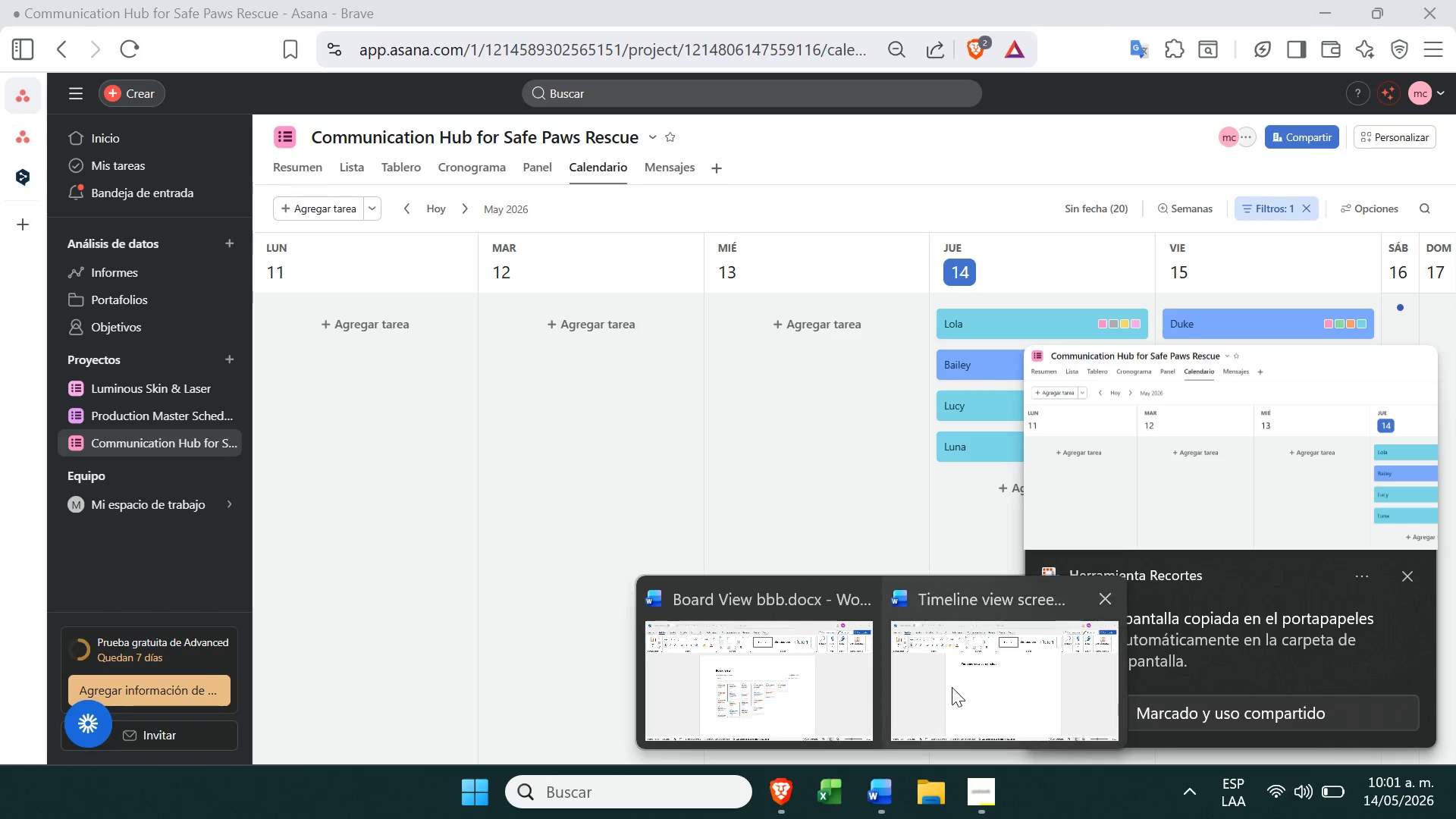 
left_click([952, 687])
 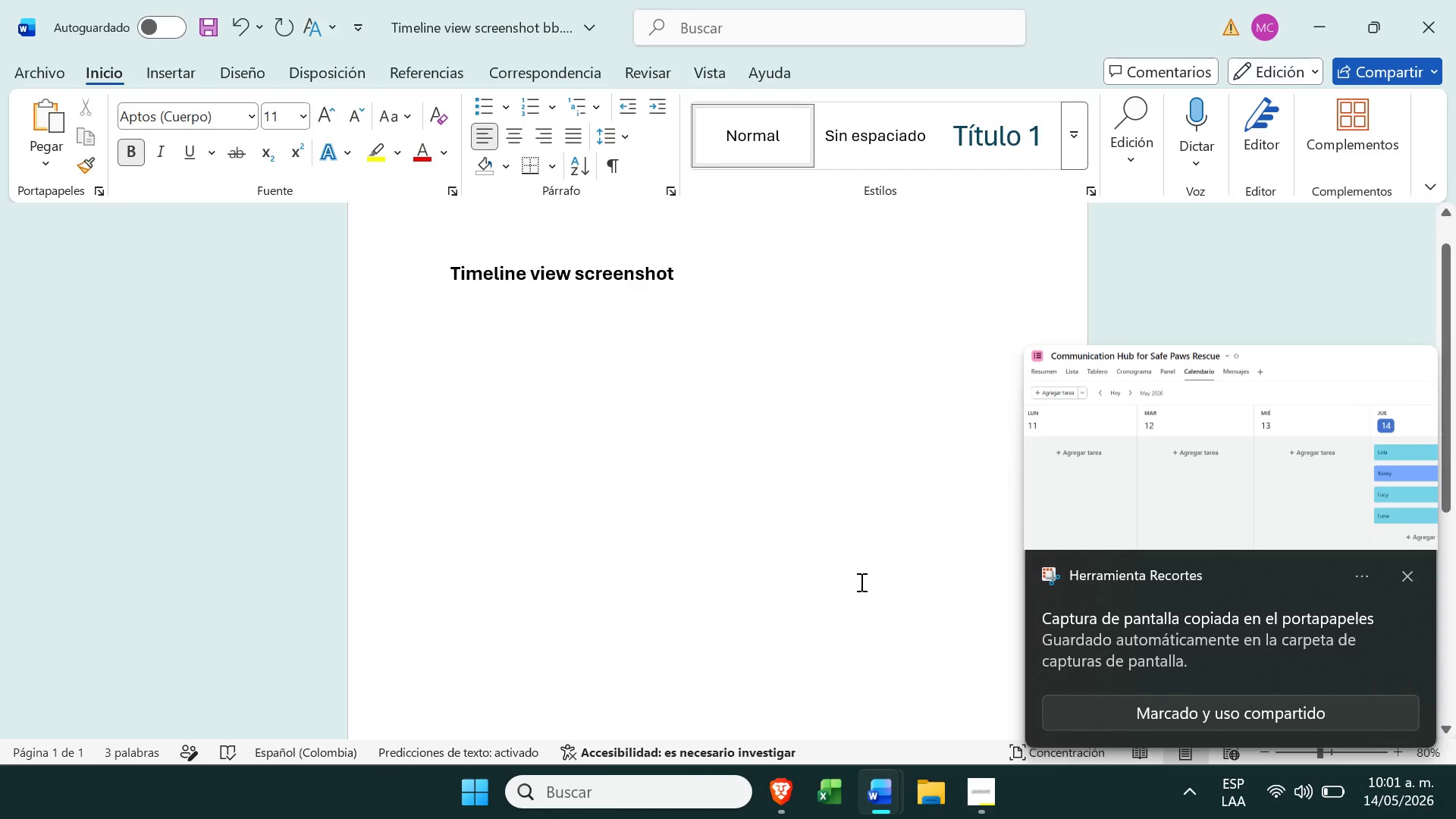 
key(Control+ControlLeft)
 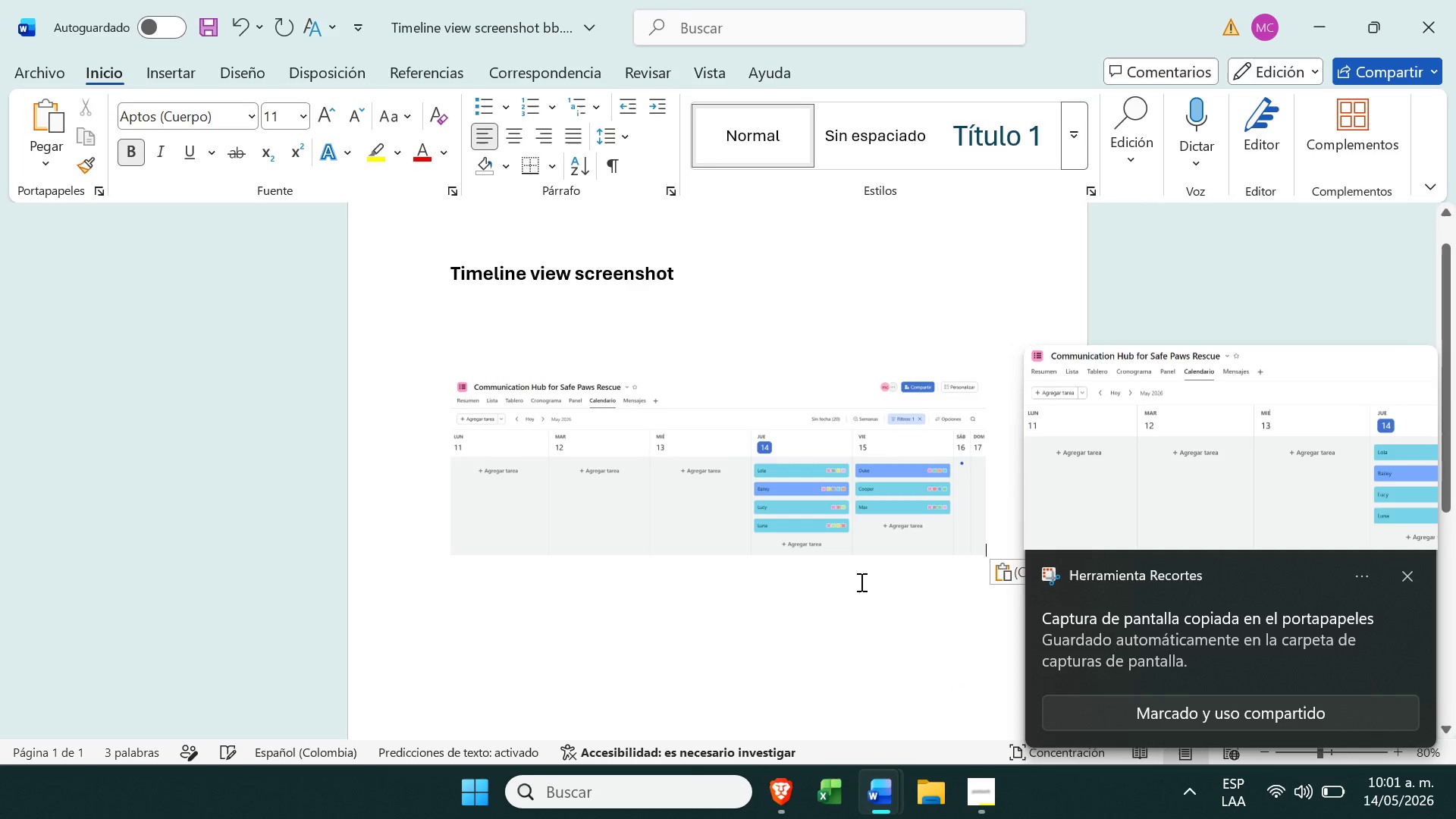 
key(Control+V)
 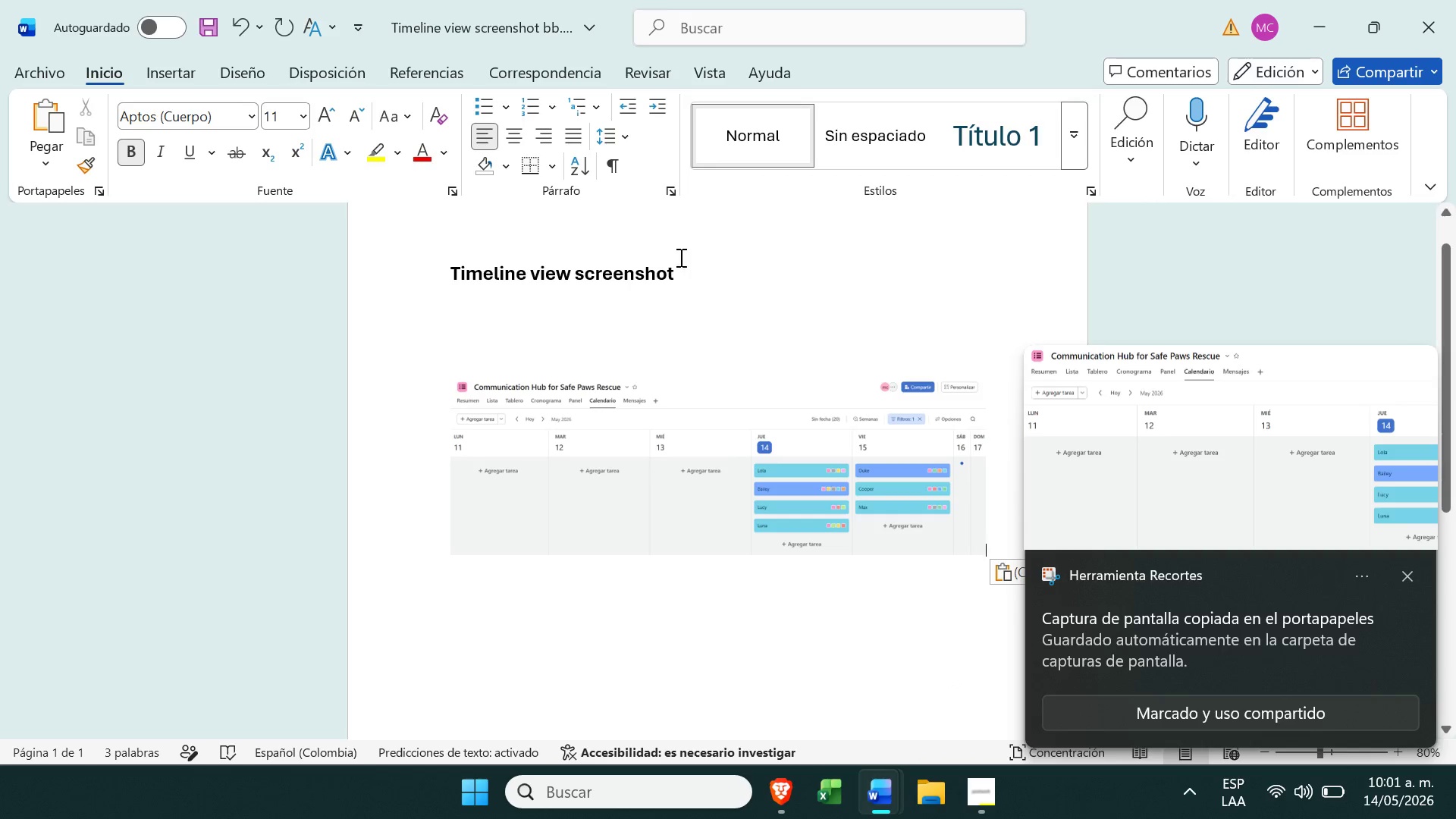 
left_click_drag(start_coordinate=[696, 259], to_coordinate=[412, 271])
 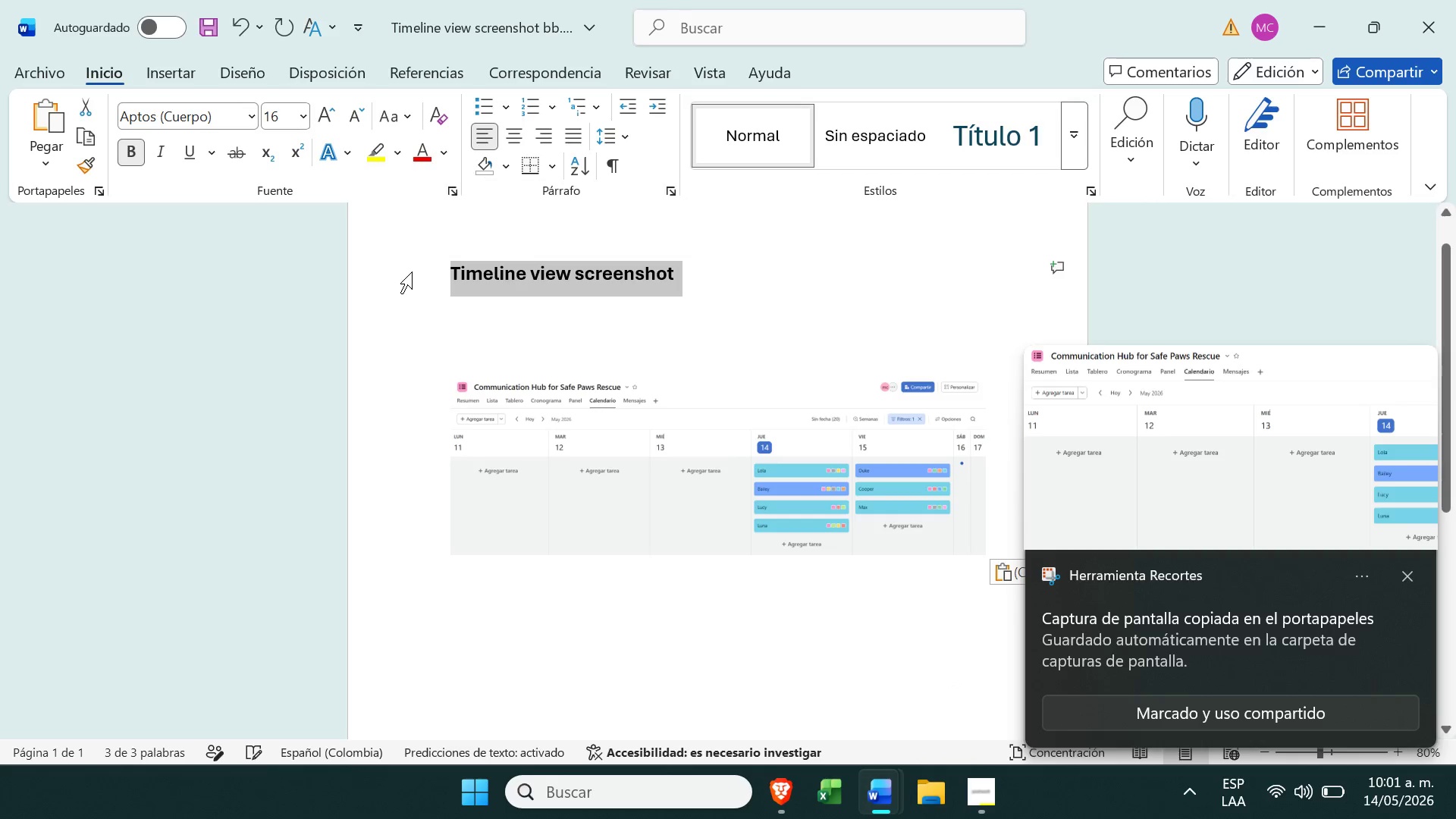 
type(Calendario view)
 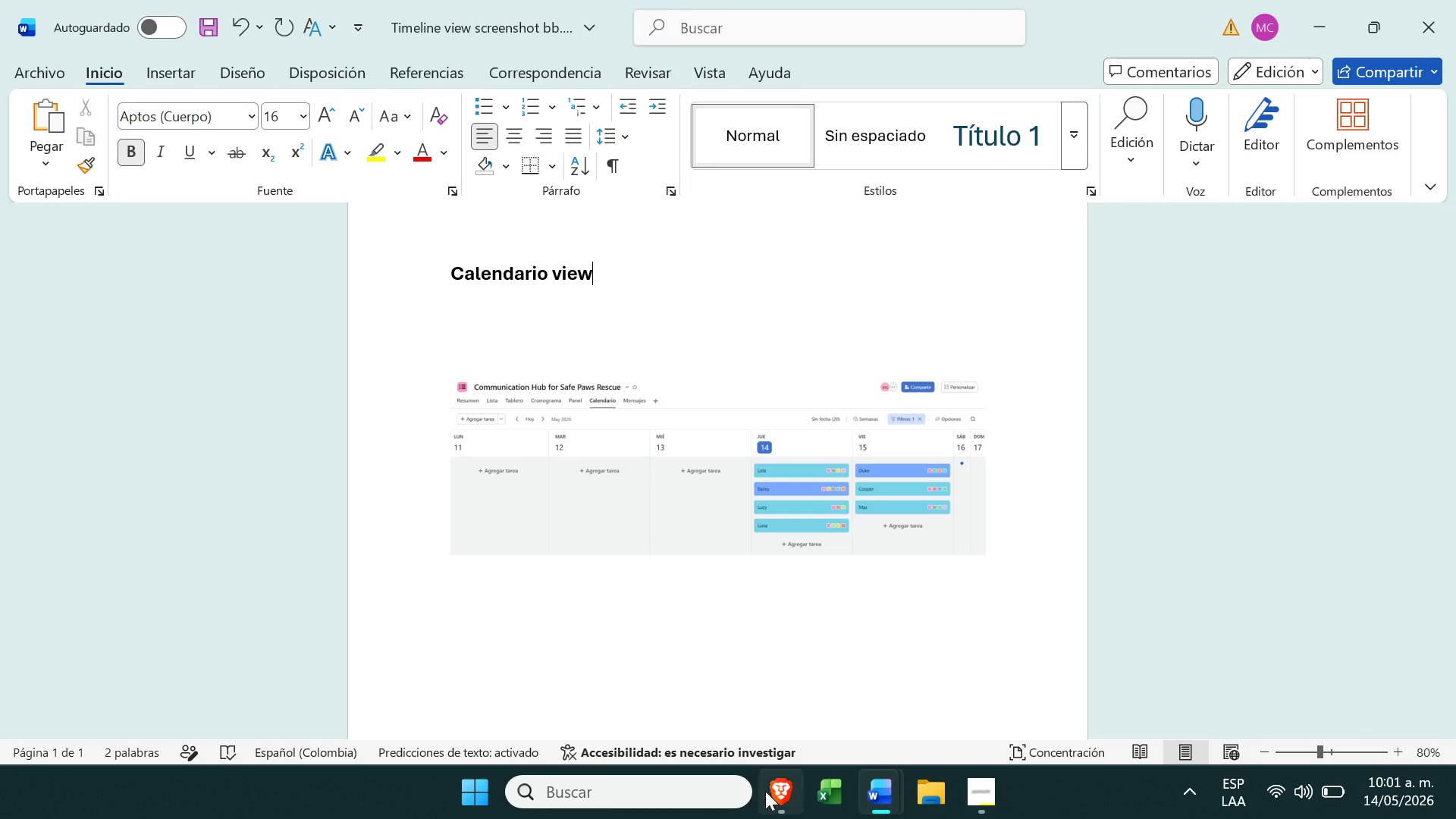 
left_click([765, 790])
 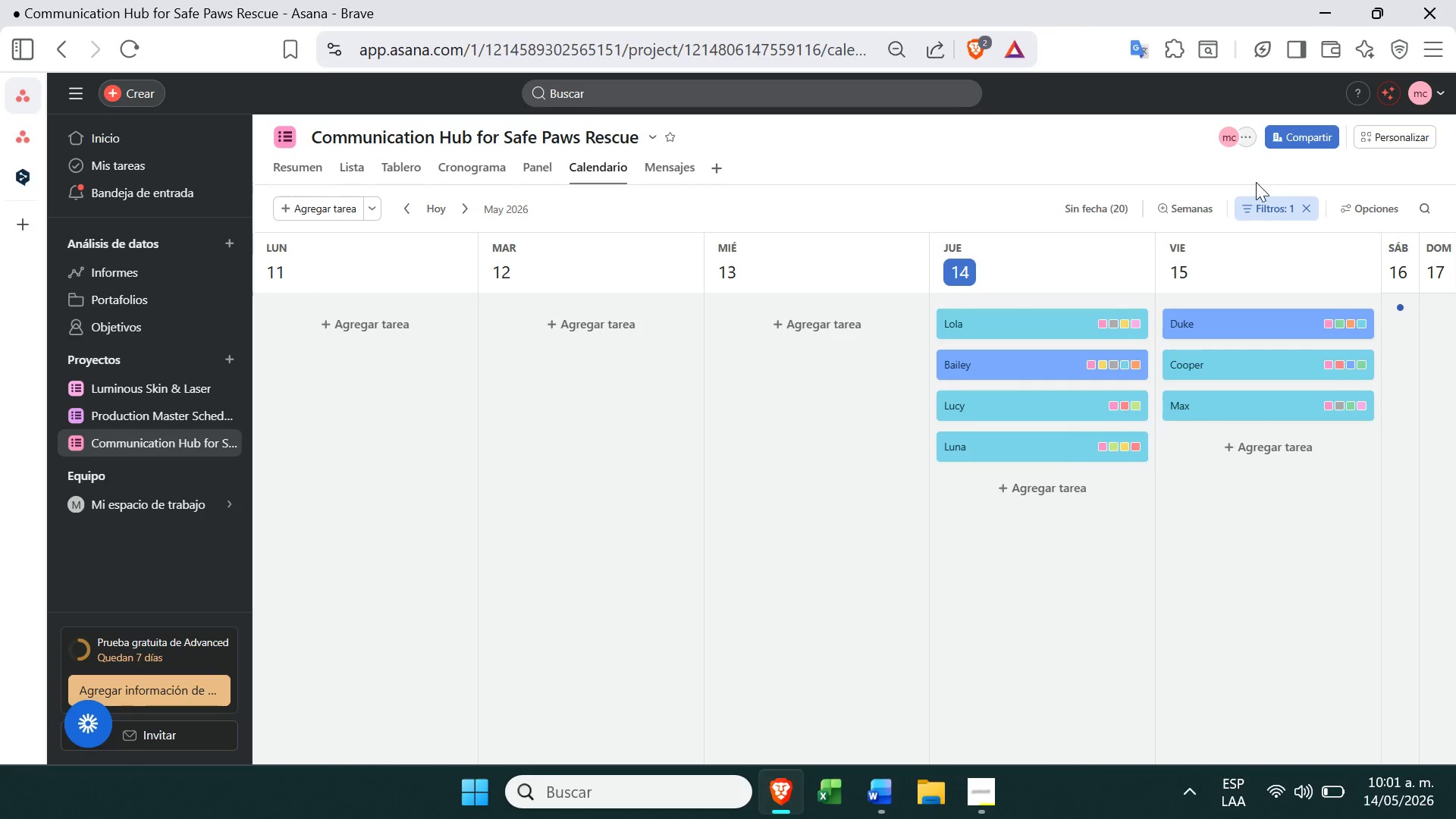 
left_click([1263, 198])
 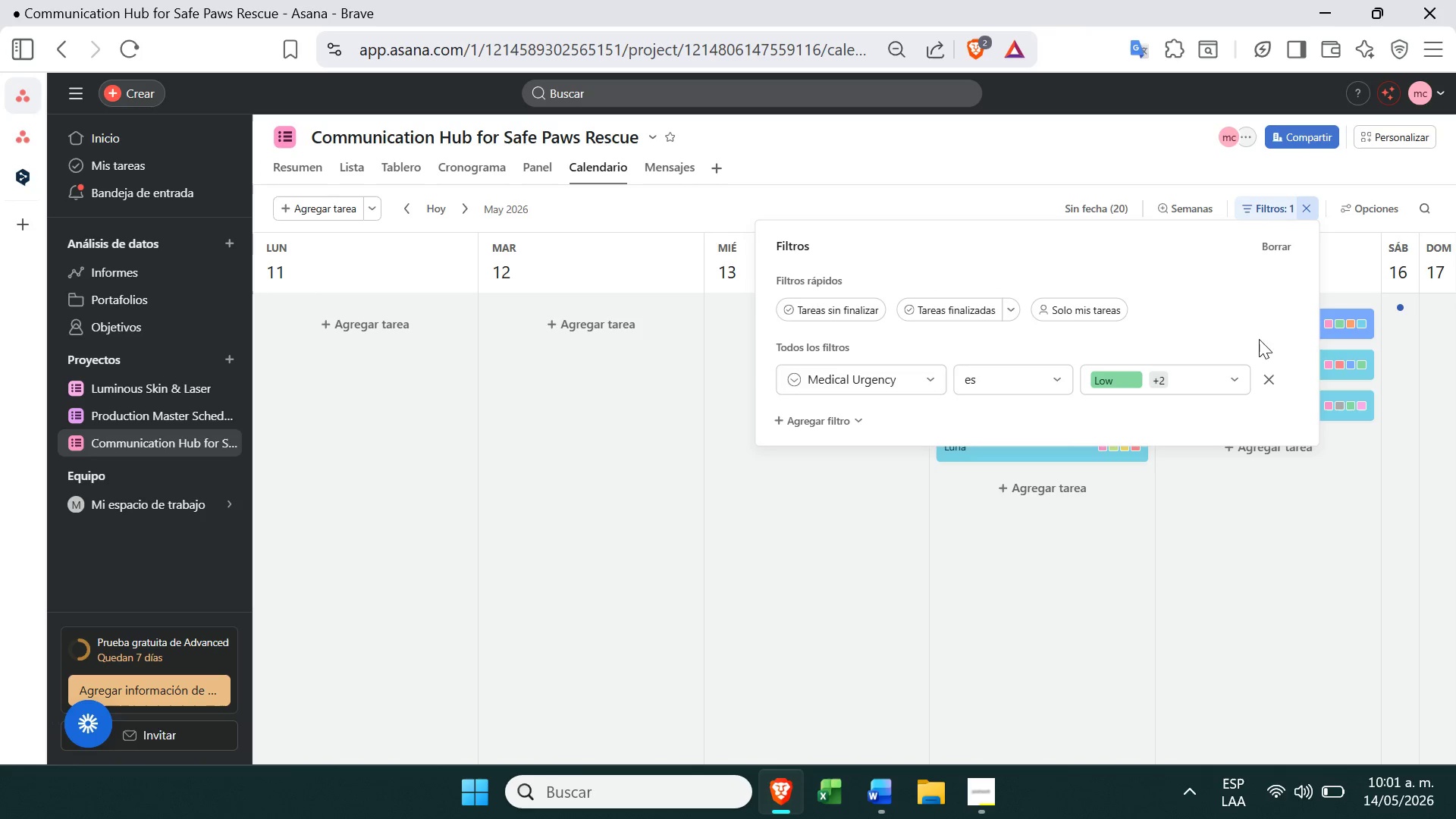 
left_click([1238, 384])
 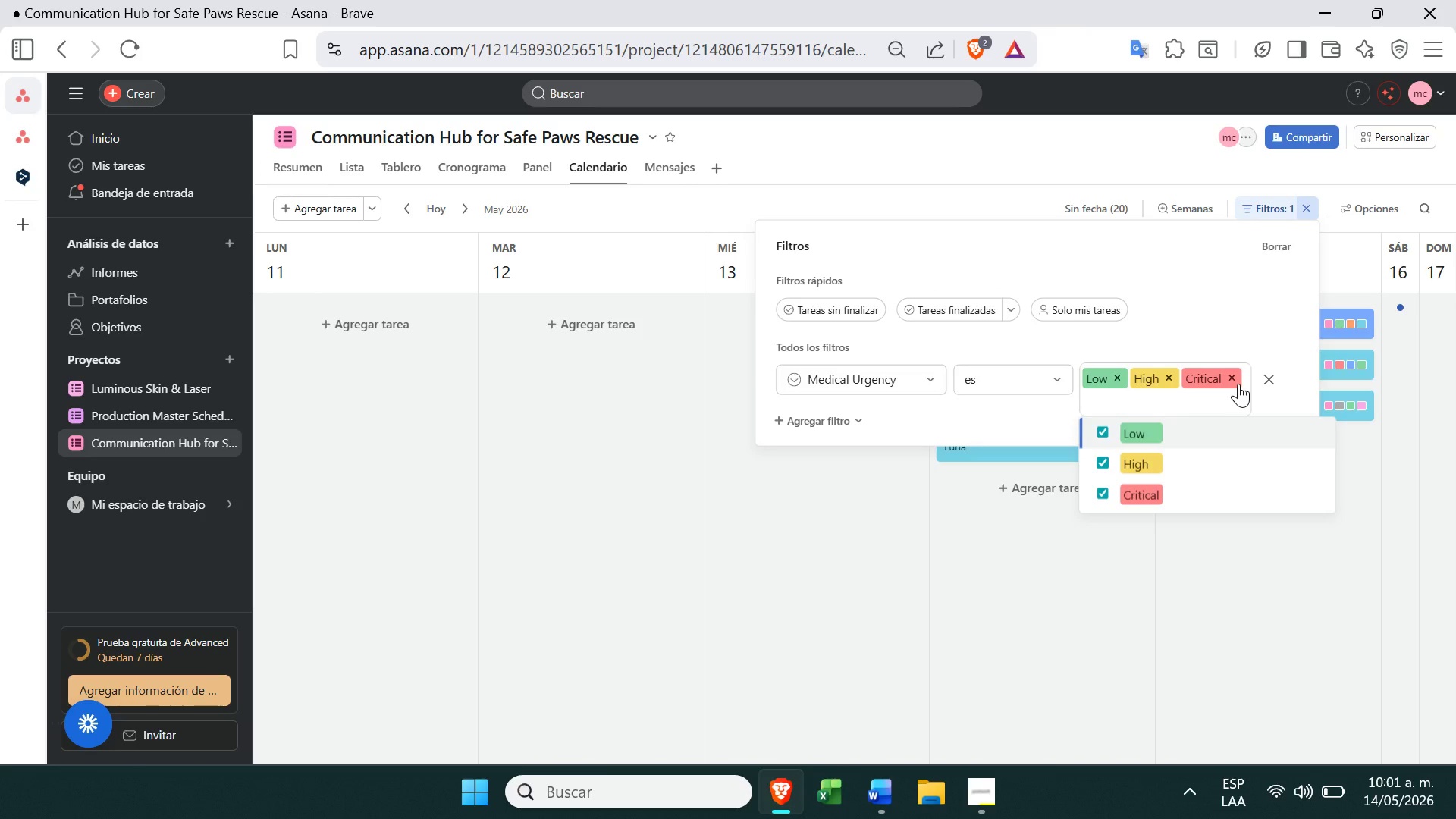 
key(PrintScreen)
 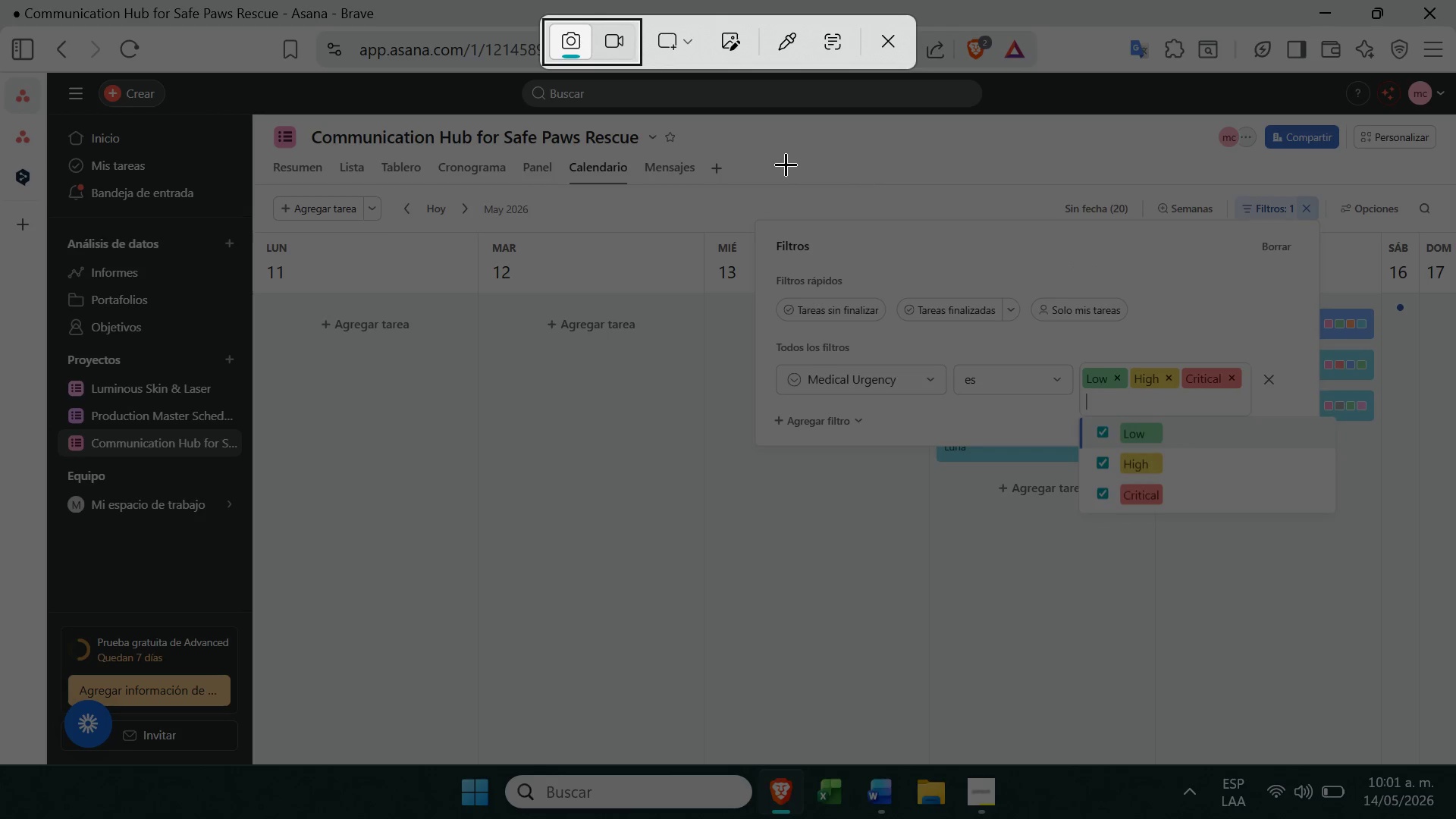 
left_click_drag(start_coordinate=[738, 162], to_coordinate=[1432, 601])
 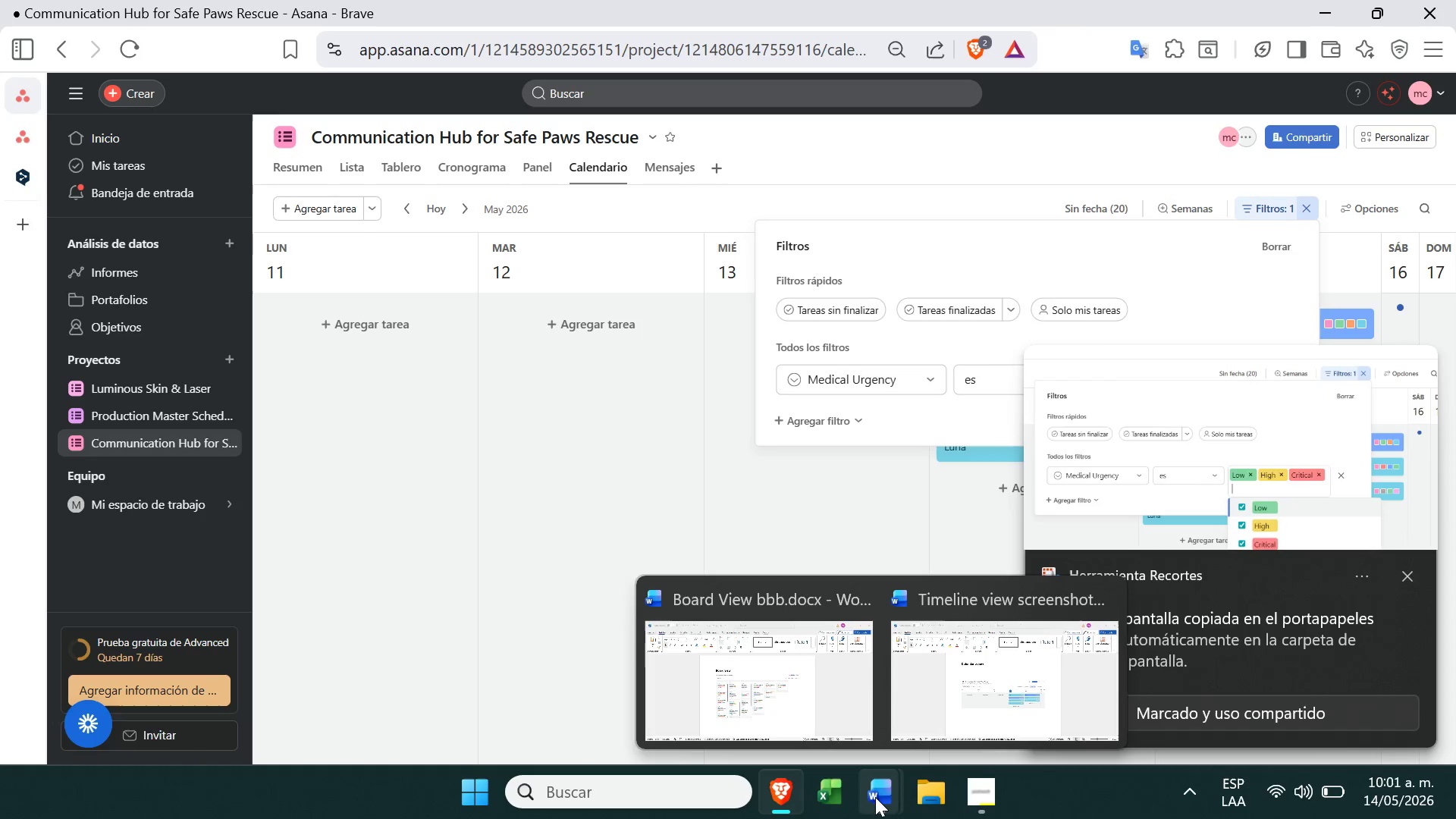 
left_click([957, 681])
 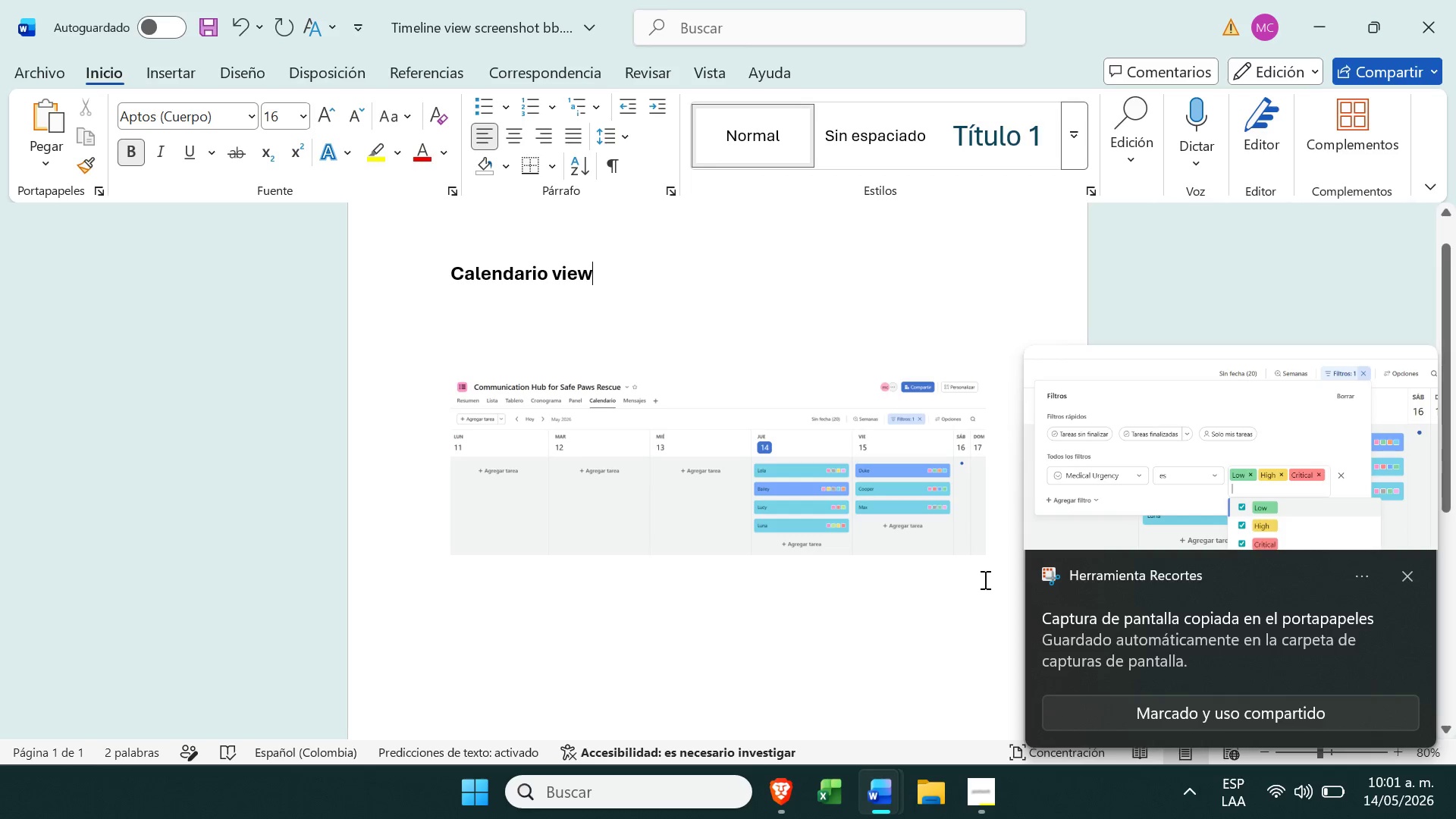 
left_click([999, 560])
 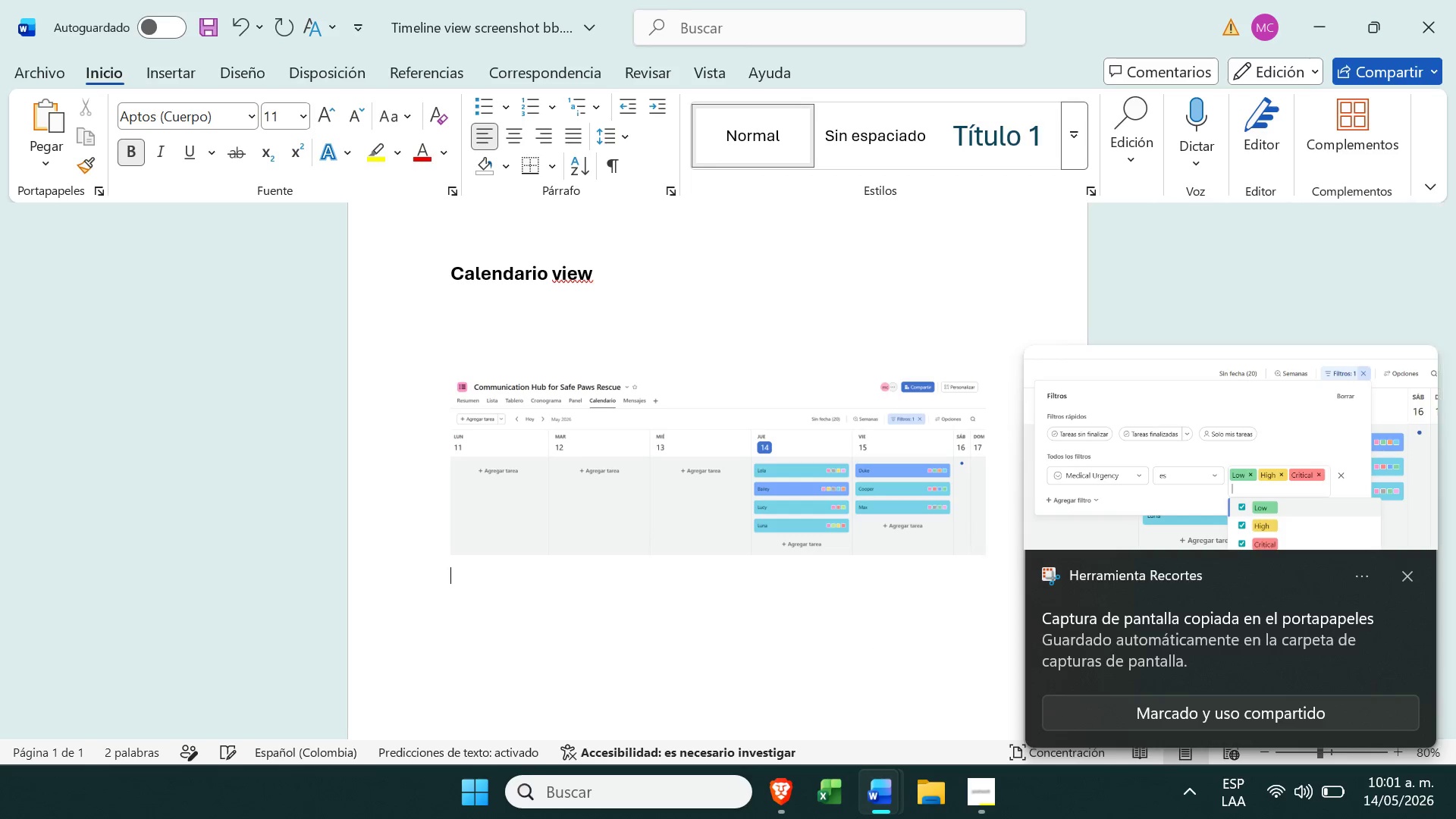 
key(Enter)
 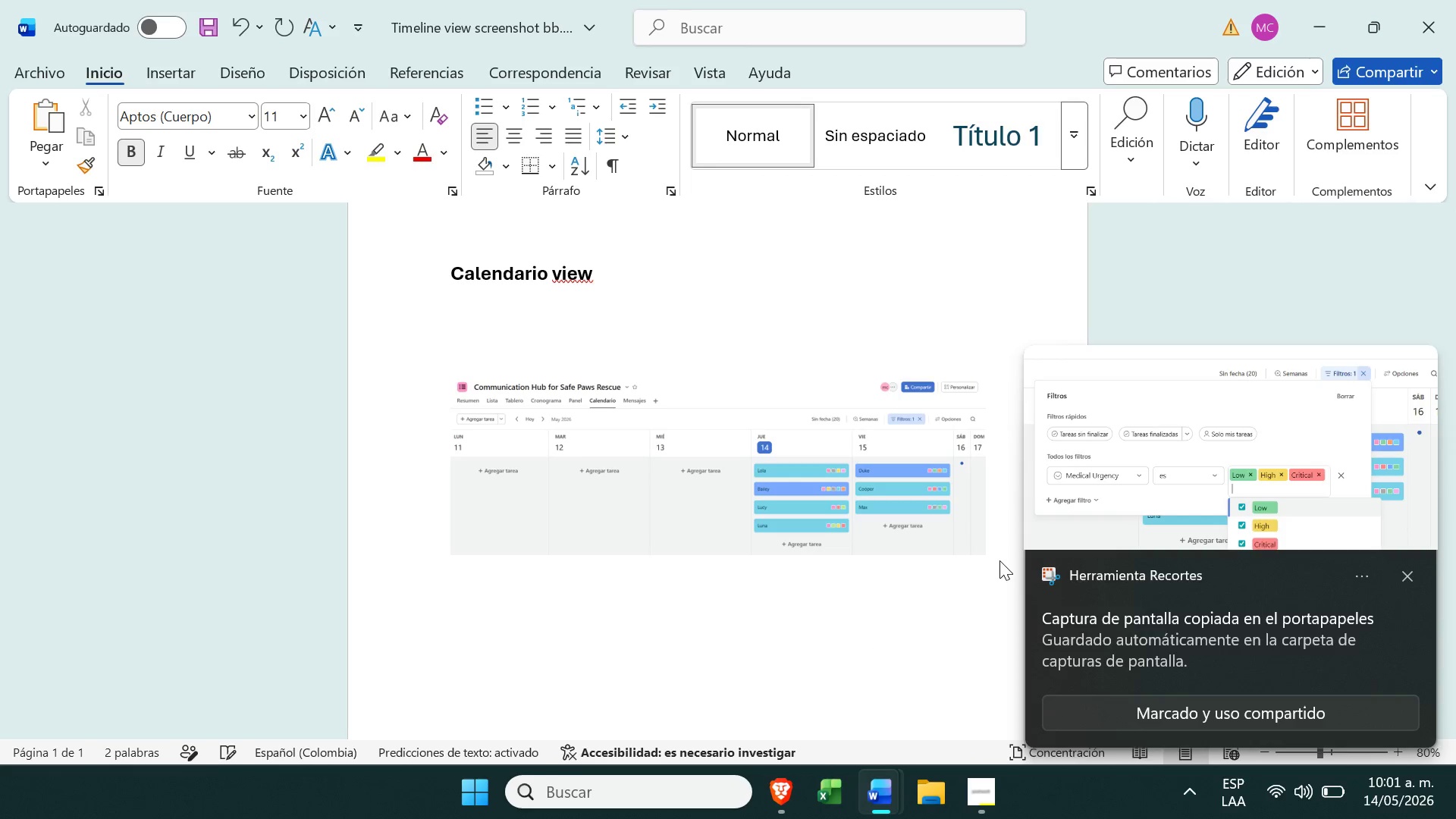 
key(Control+ControlLeft)
 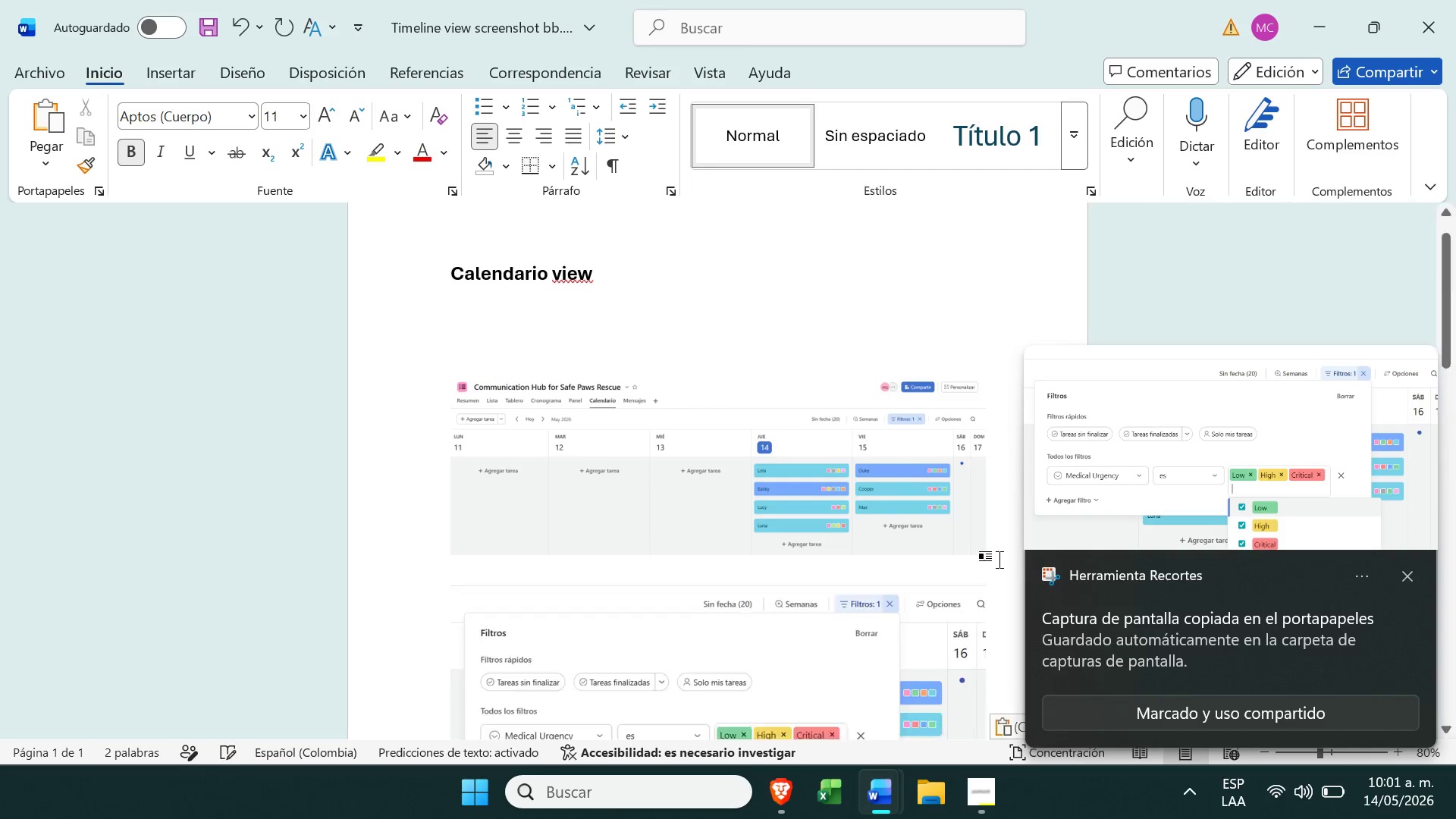 
left_click([990, 789])